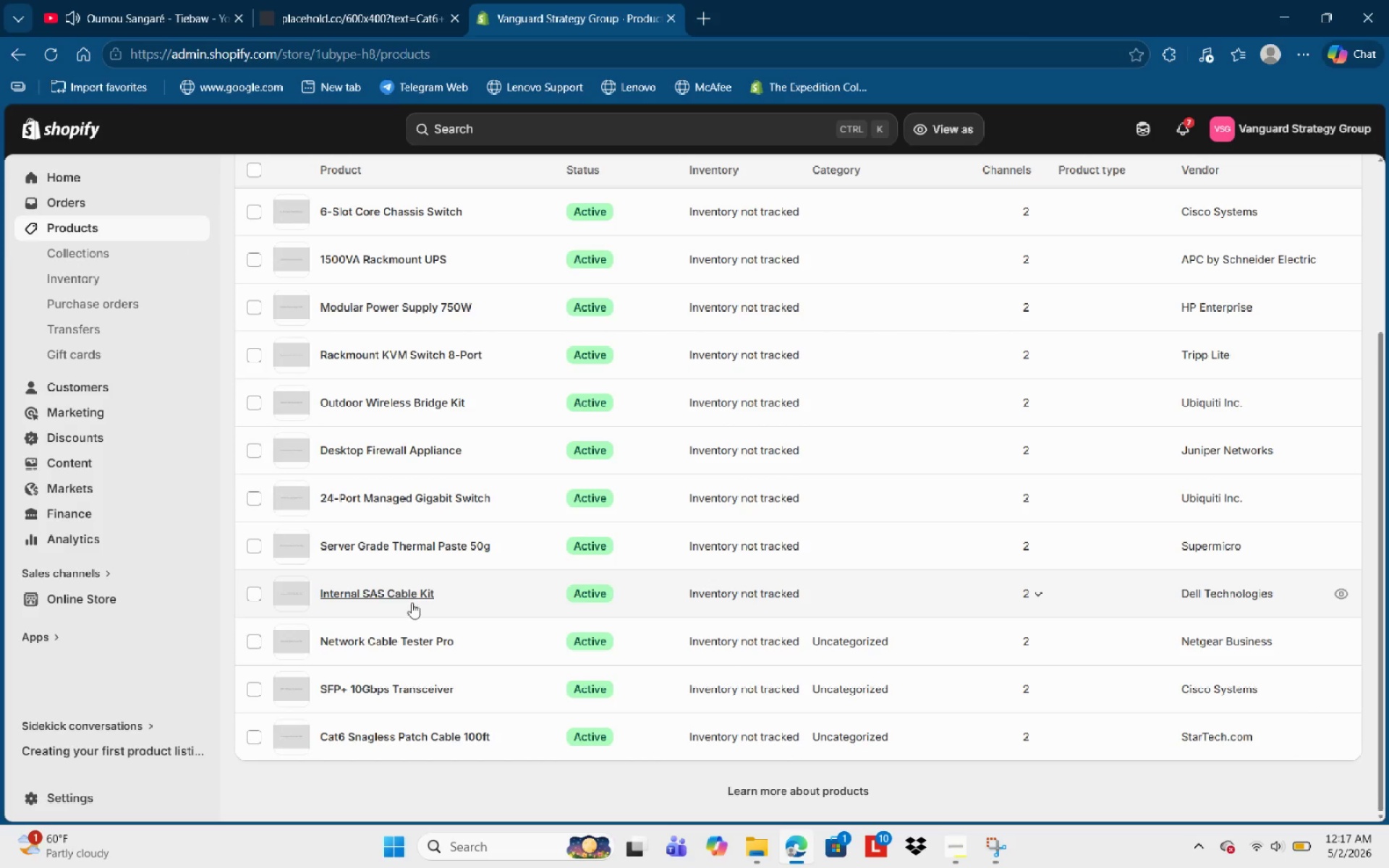 
left_click([406, 597])
 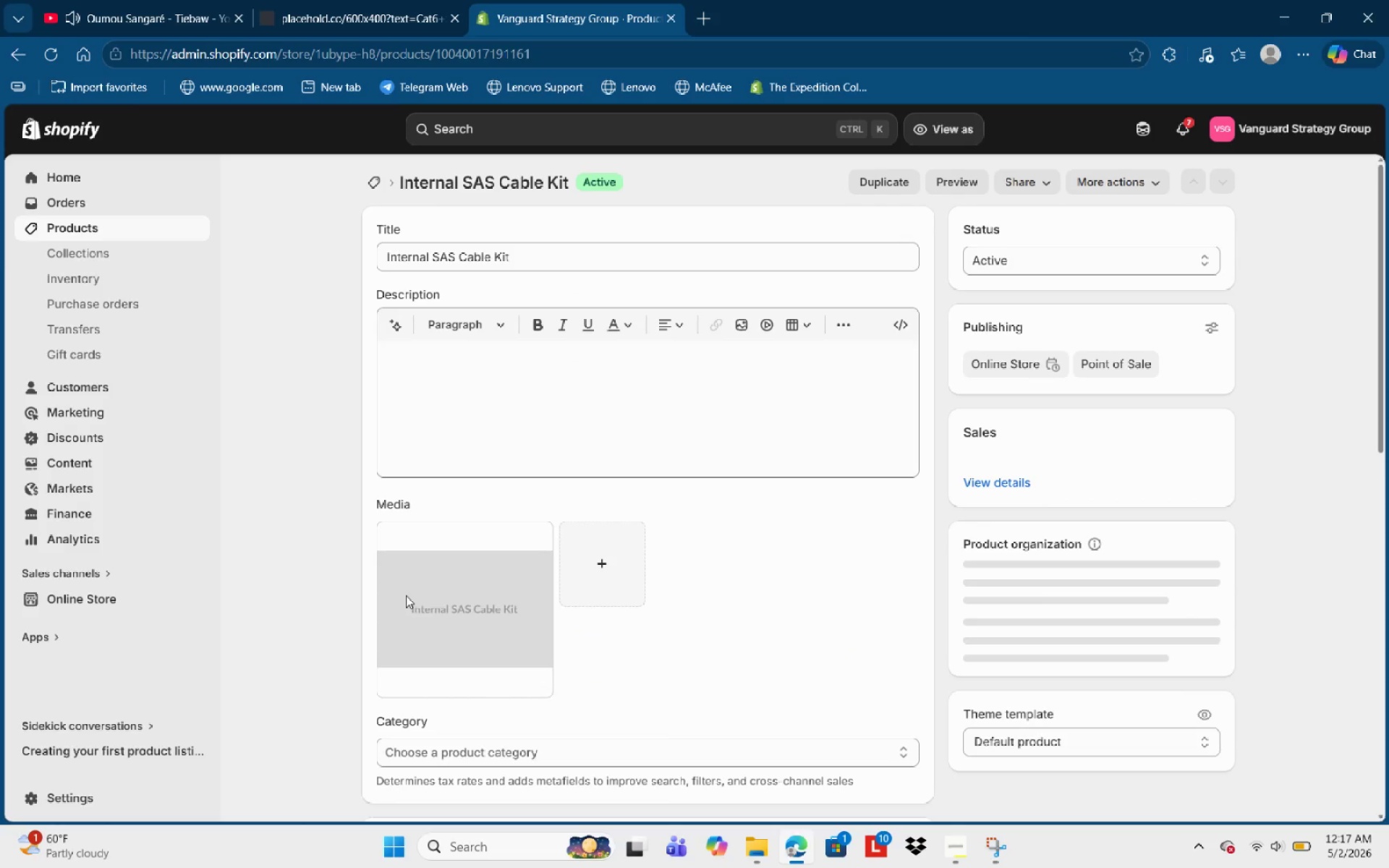 
left_click([530, 457])
 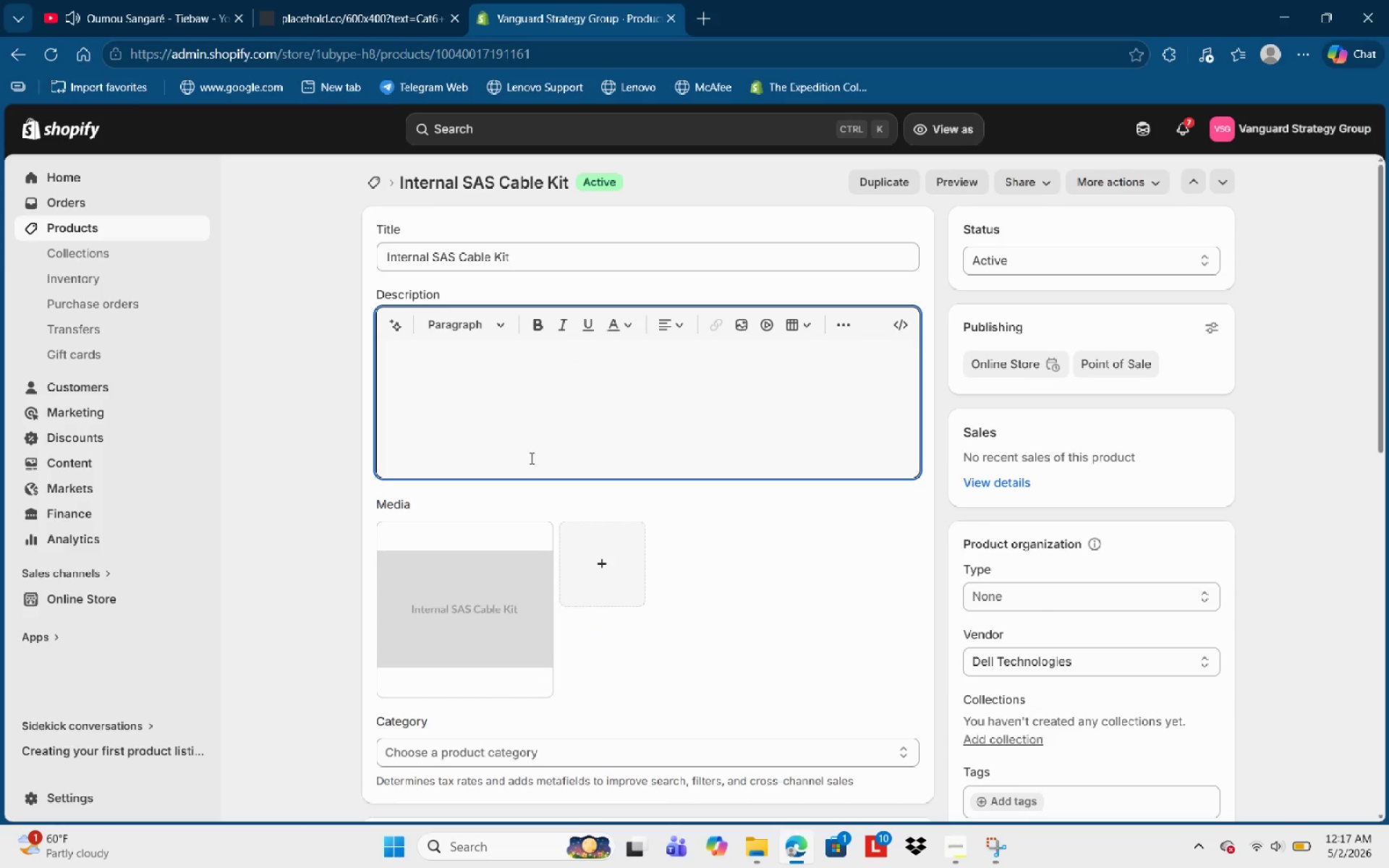 
type(This High-Performance Component is optimized for Hra)
key(Backspace)
key(Backspace)
type(eavy )
key(Backspace)
key(Backspace)
key(Backspace)
key(Backspace)
key(Backspace)
key(Backspace)
type(heavy it )
key(Backspace)
key(Backspace)
type(IT )
key(Backspace)
key(Backspace)
key(Backspace)
key(Backspace)
type(IT Infrastructure and em)
key(Backspace)
type(nterprise )
 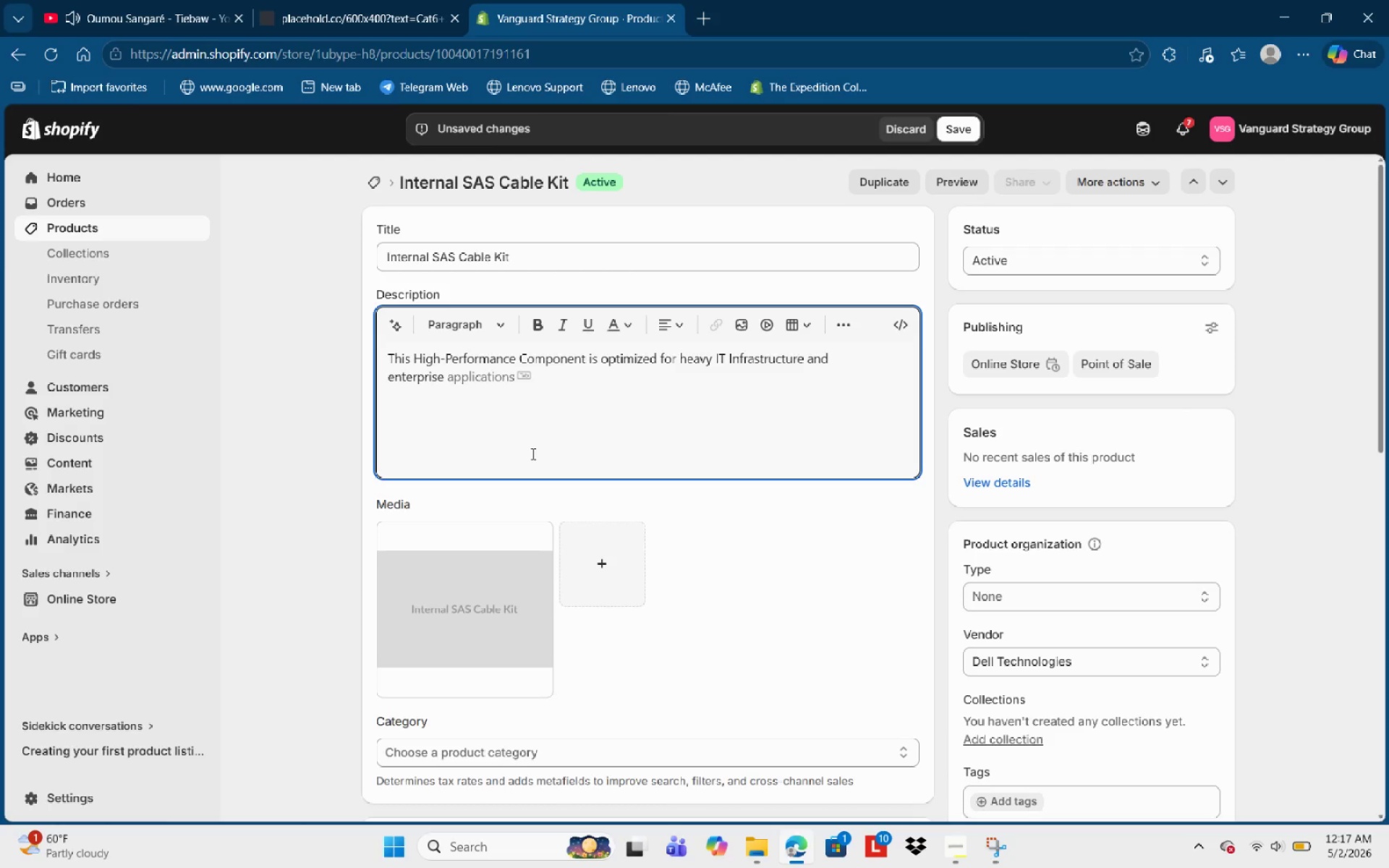 
type(server environments. Weight )
key(Backspace)
type(: 0.3 kg.)
key(NumpadEnter)
 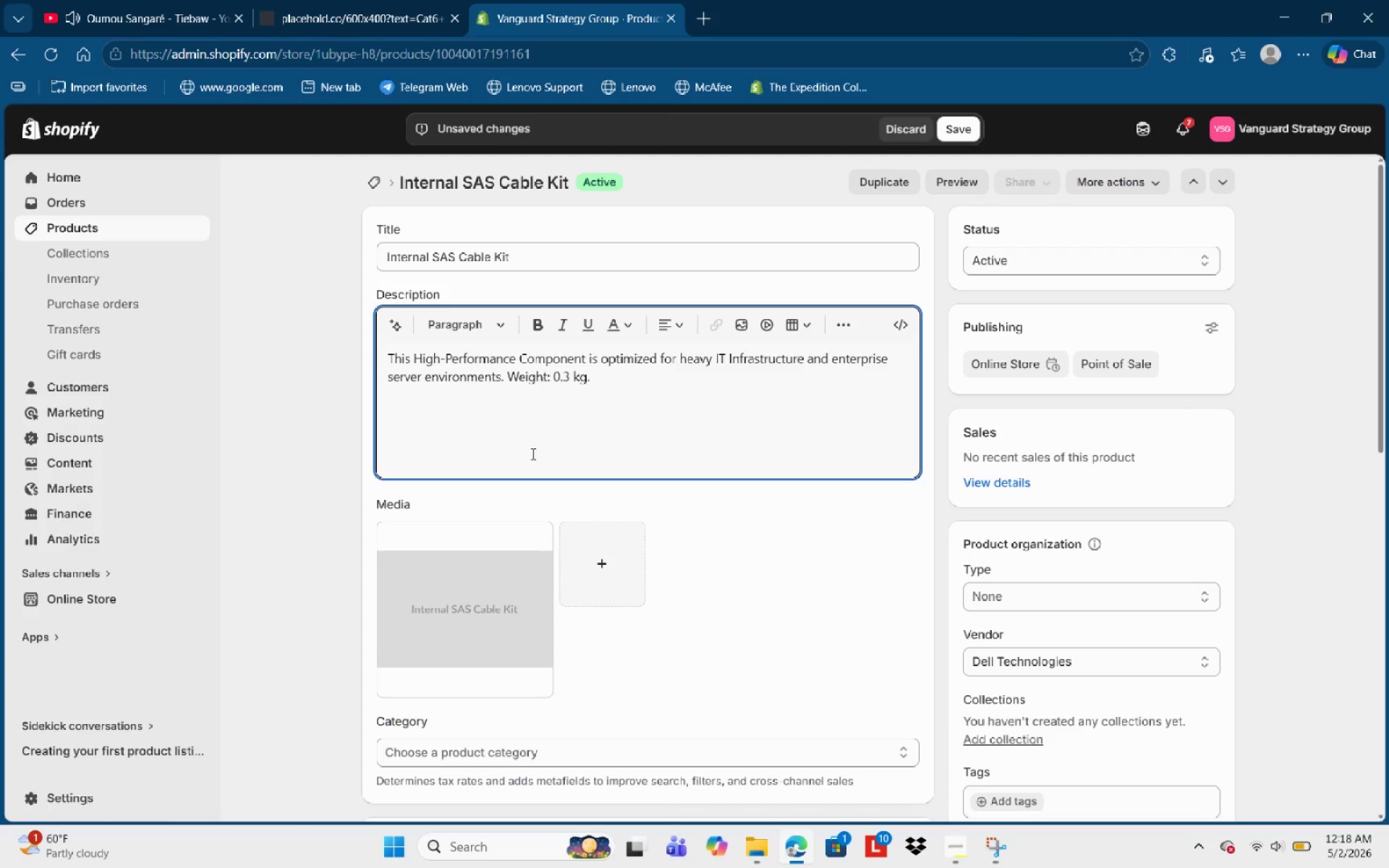 
wait(6.23)
 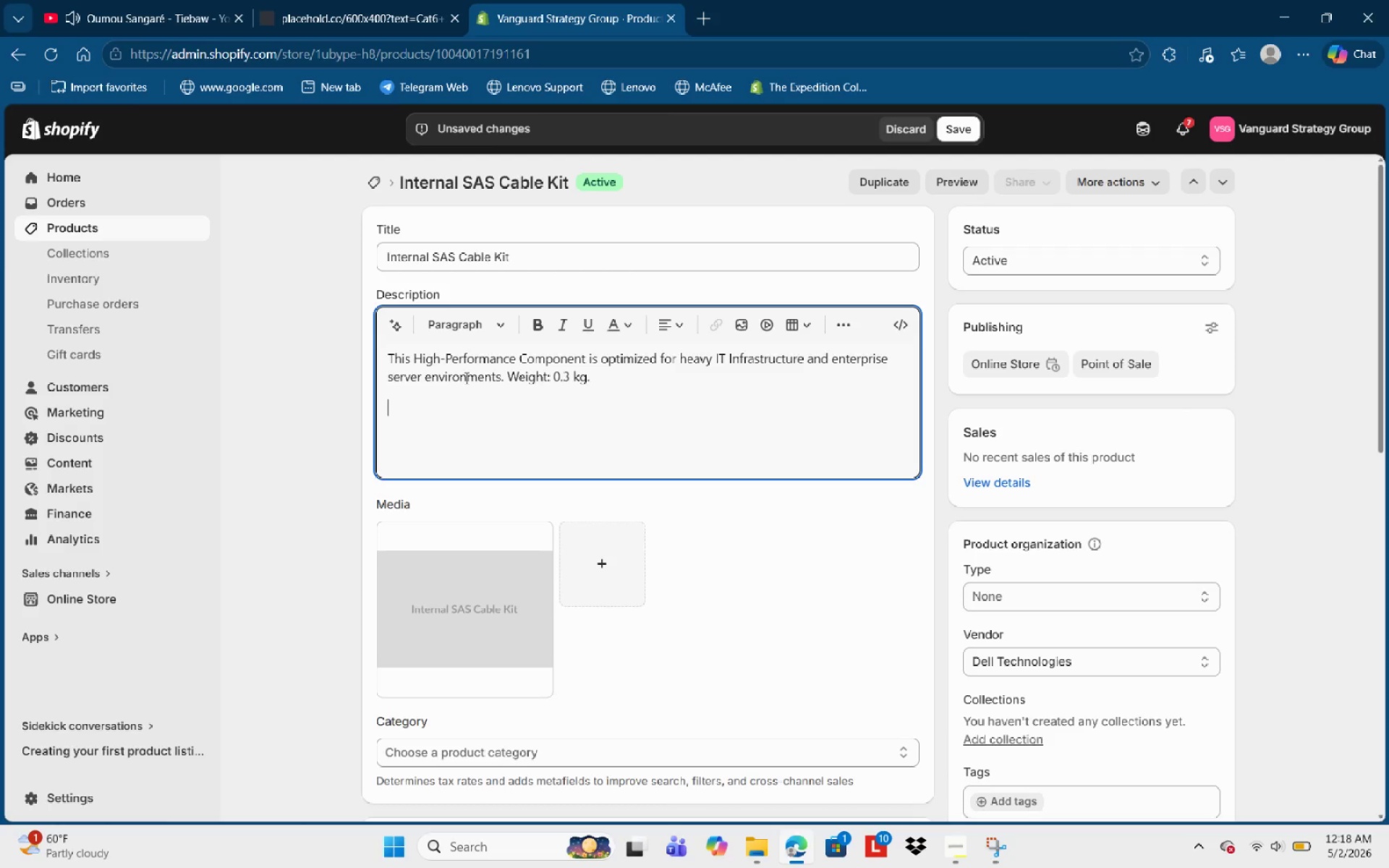 
left_click([237, 22])
 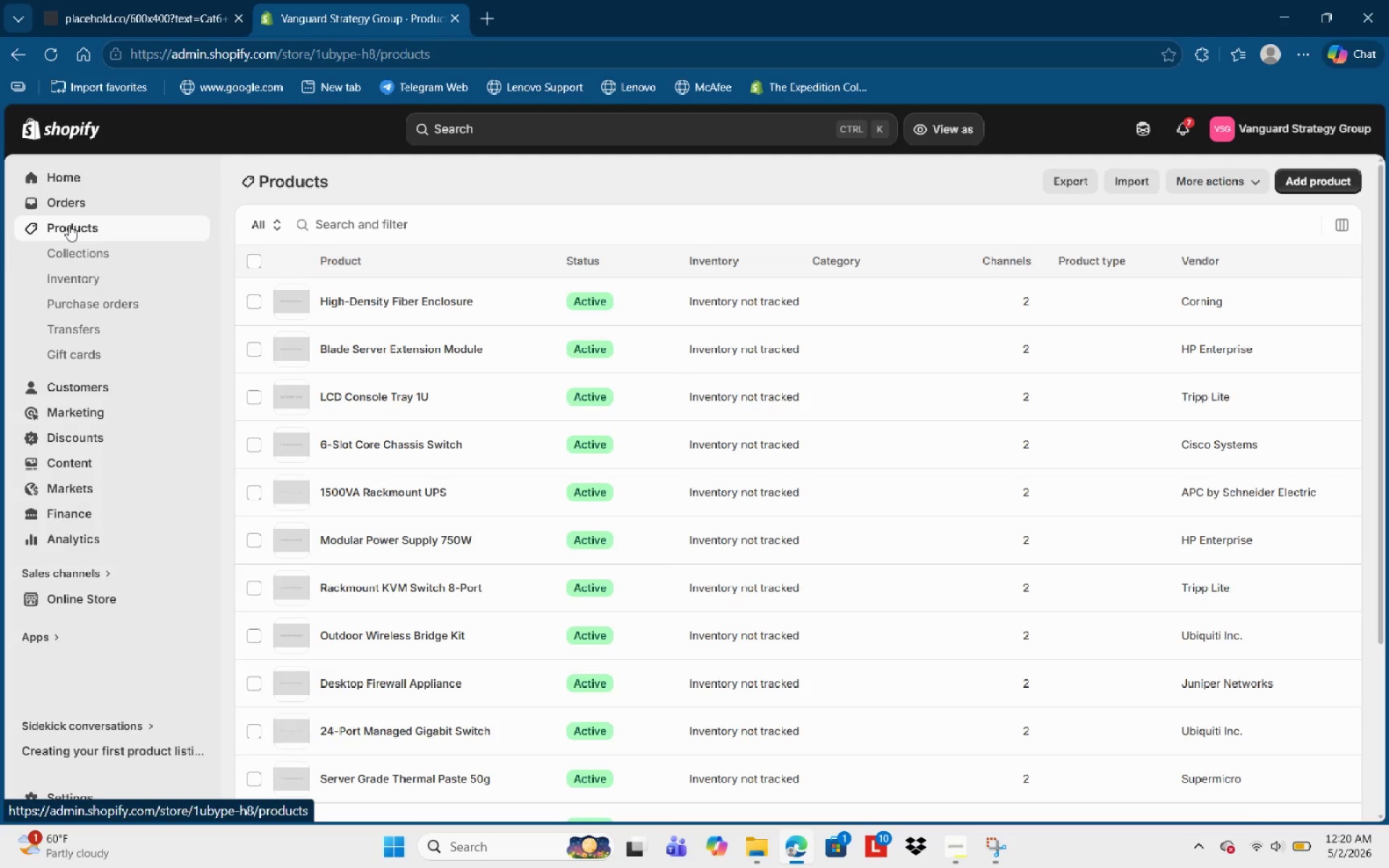 
wait(99.11)
 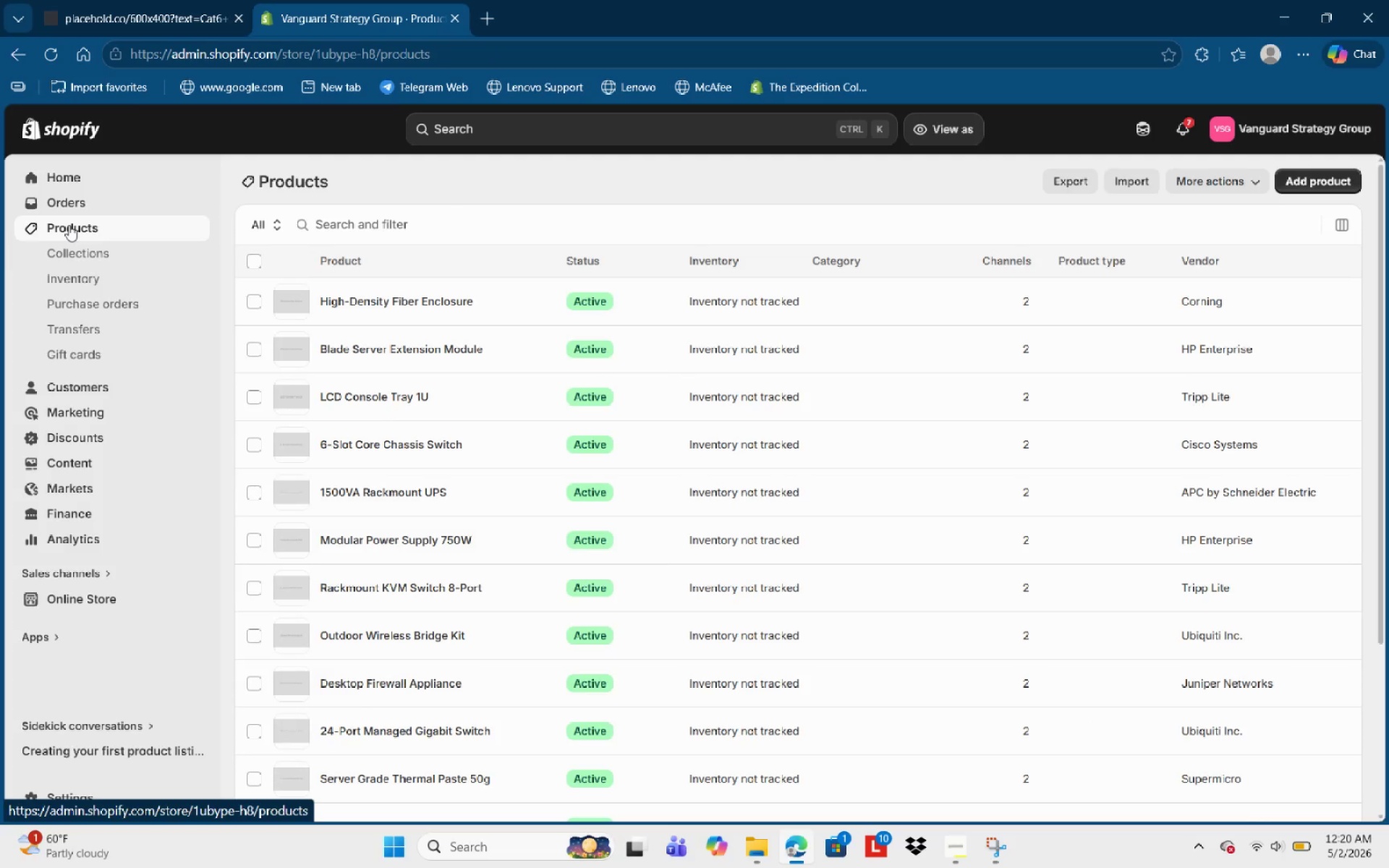 
scroll: coordinate [371, 461], scroll_direction: down, amount: 6.0
 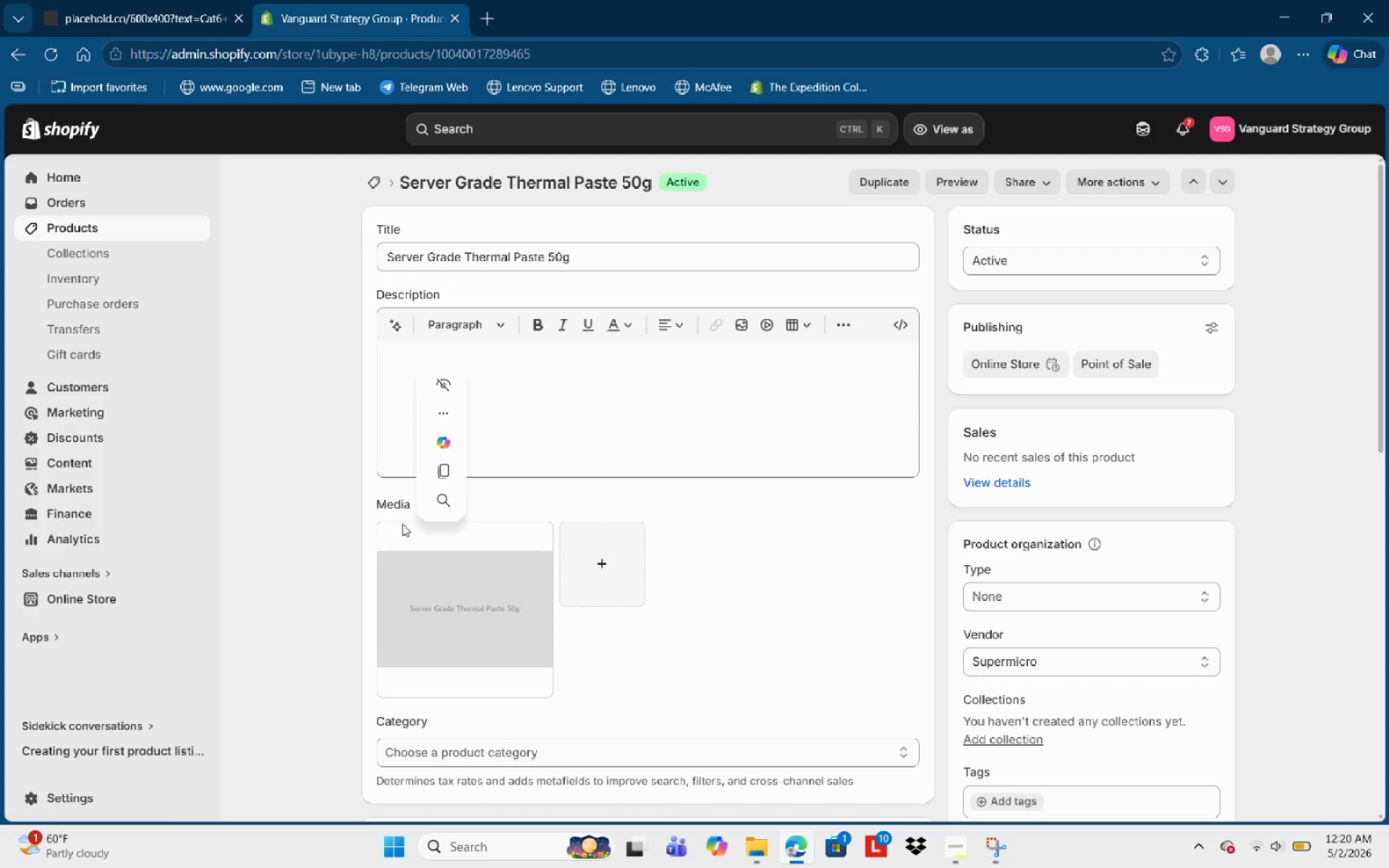 
wait(15.39)
 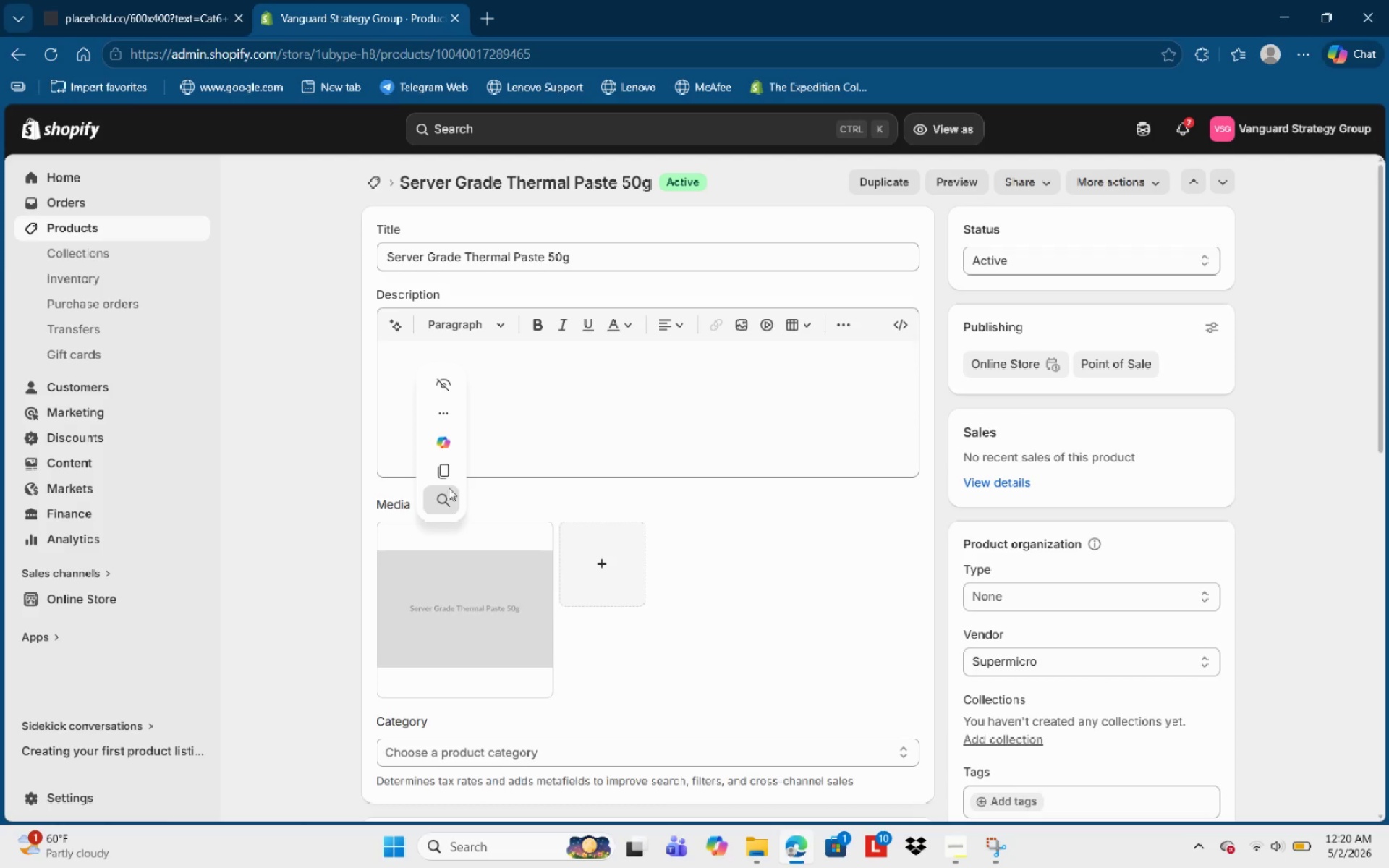 
type(This High-perfrmance )
key(Backspace)
key(Backspace)
key(Backspace)
type(ce )
 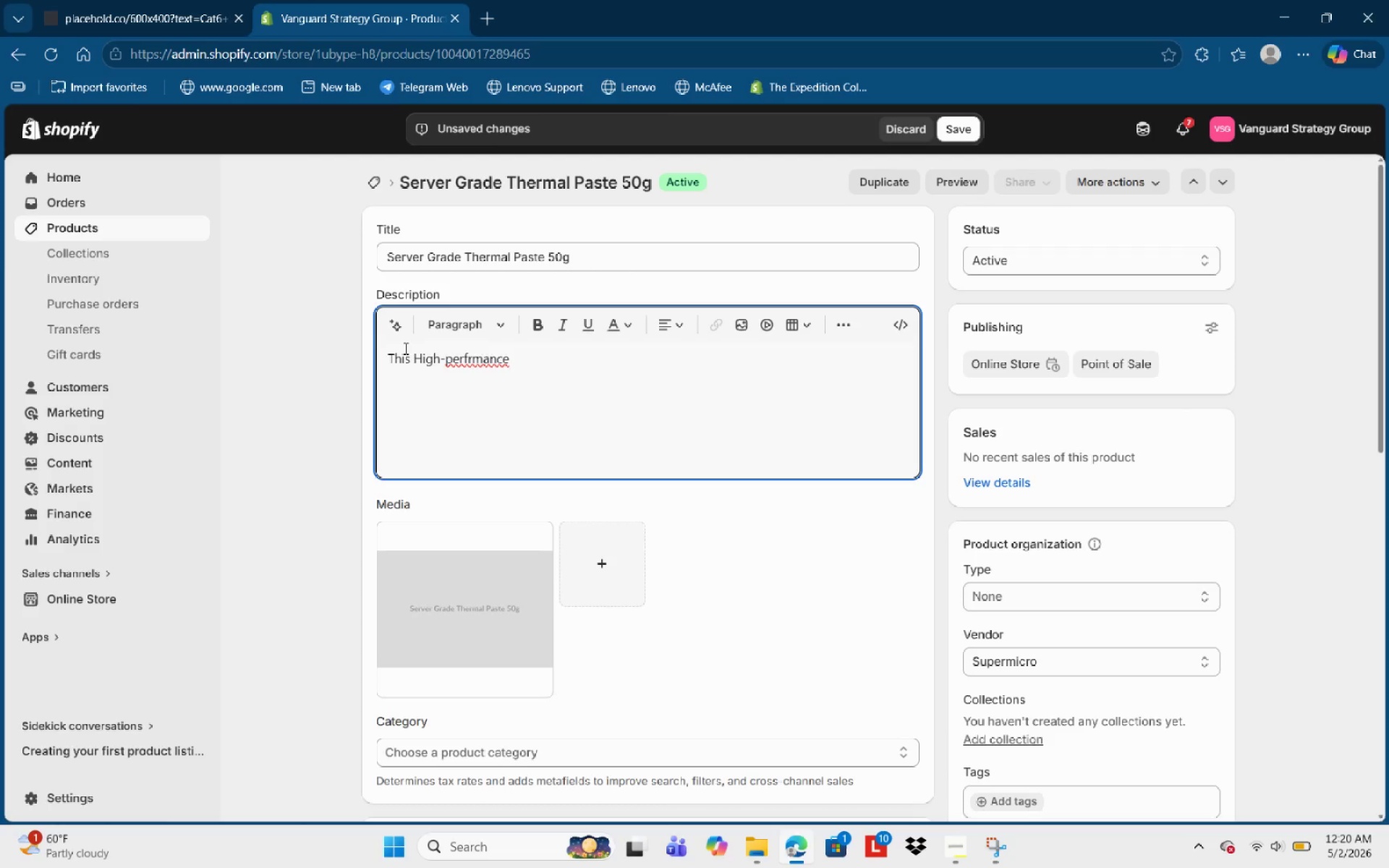 
wait(57.52)
 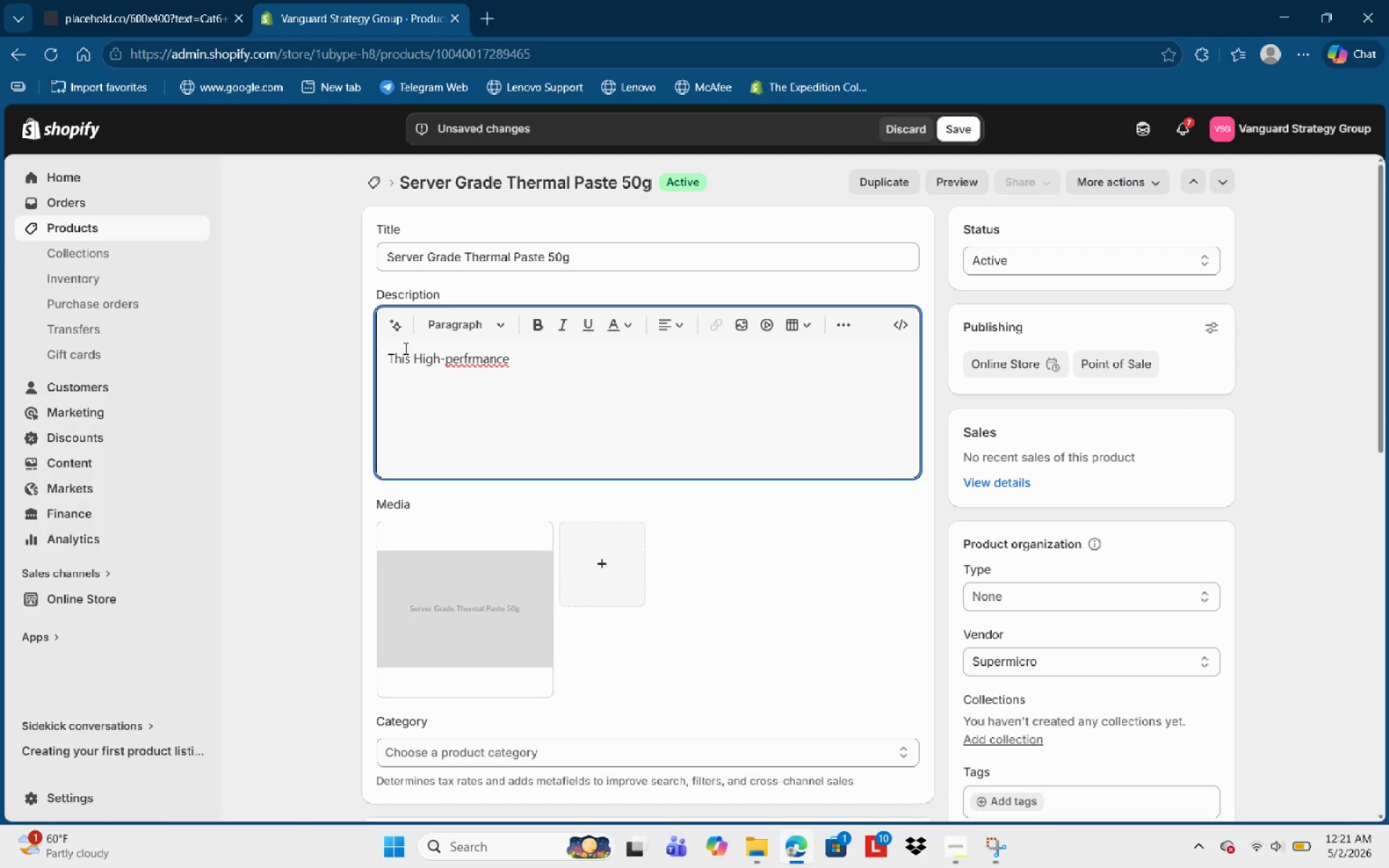 
key(Alt+AltLeft)
 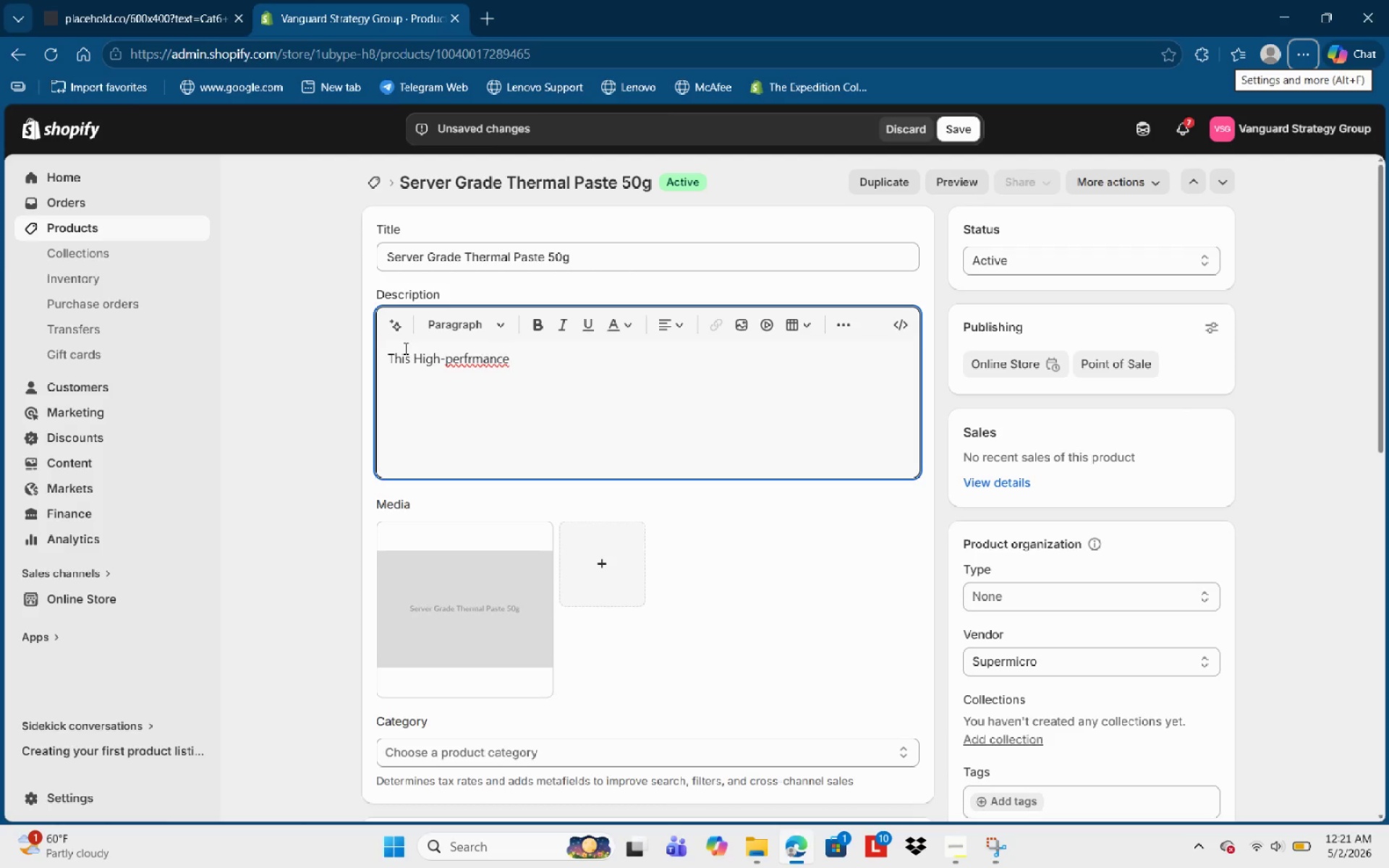 
wait(5.51)
 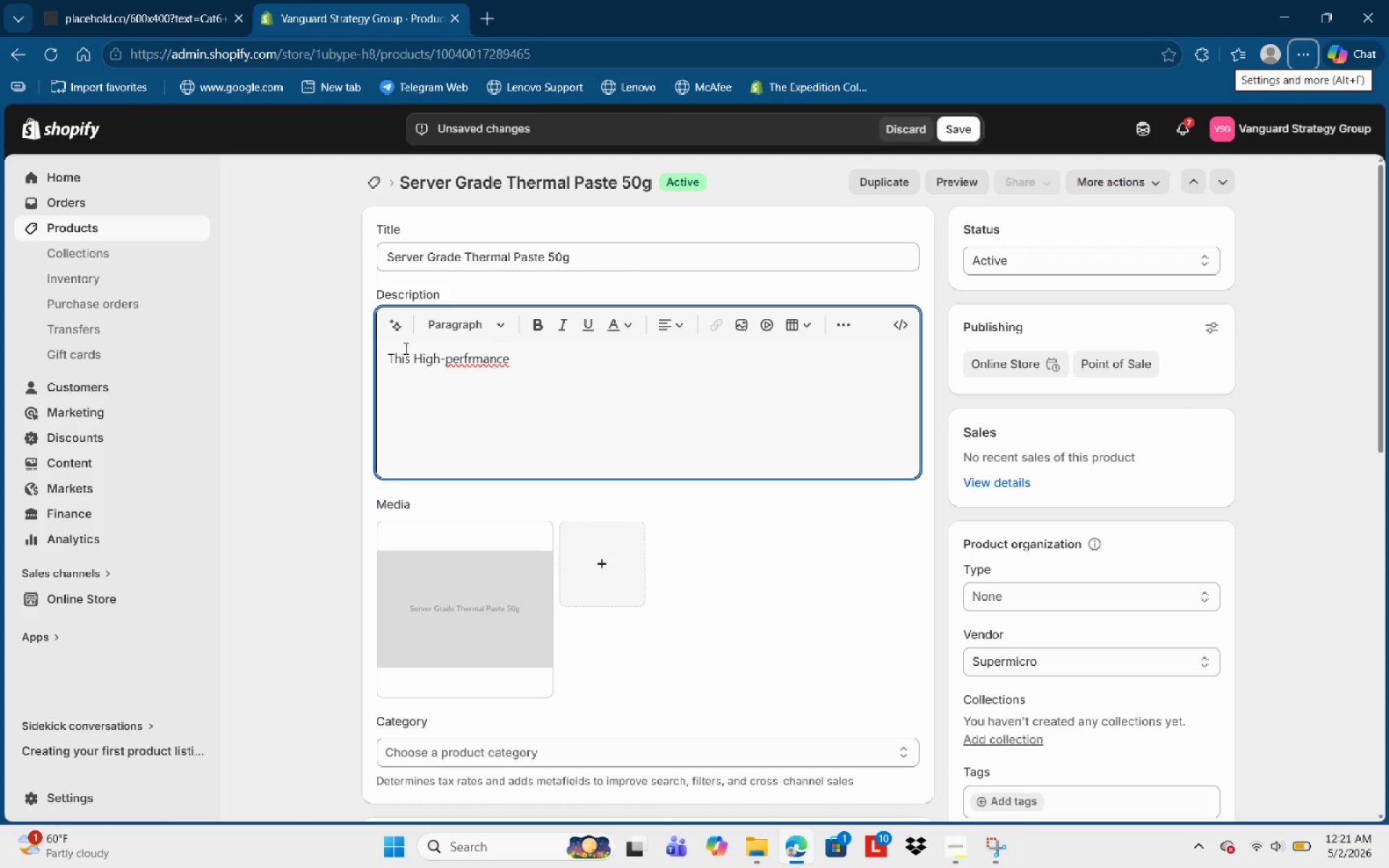 
left_click([614, 375])
 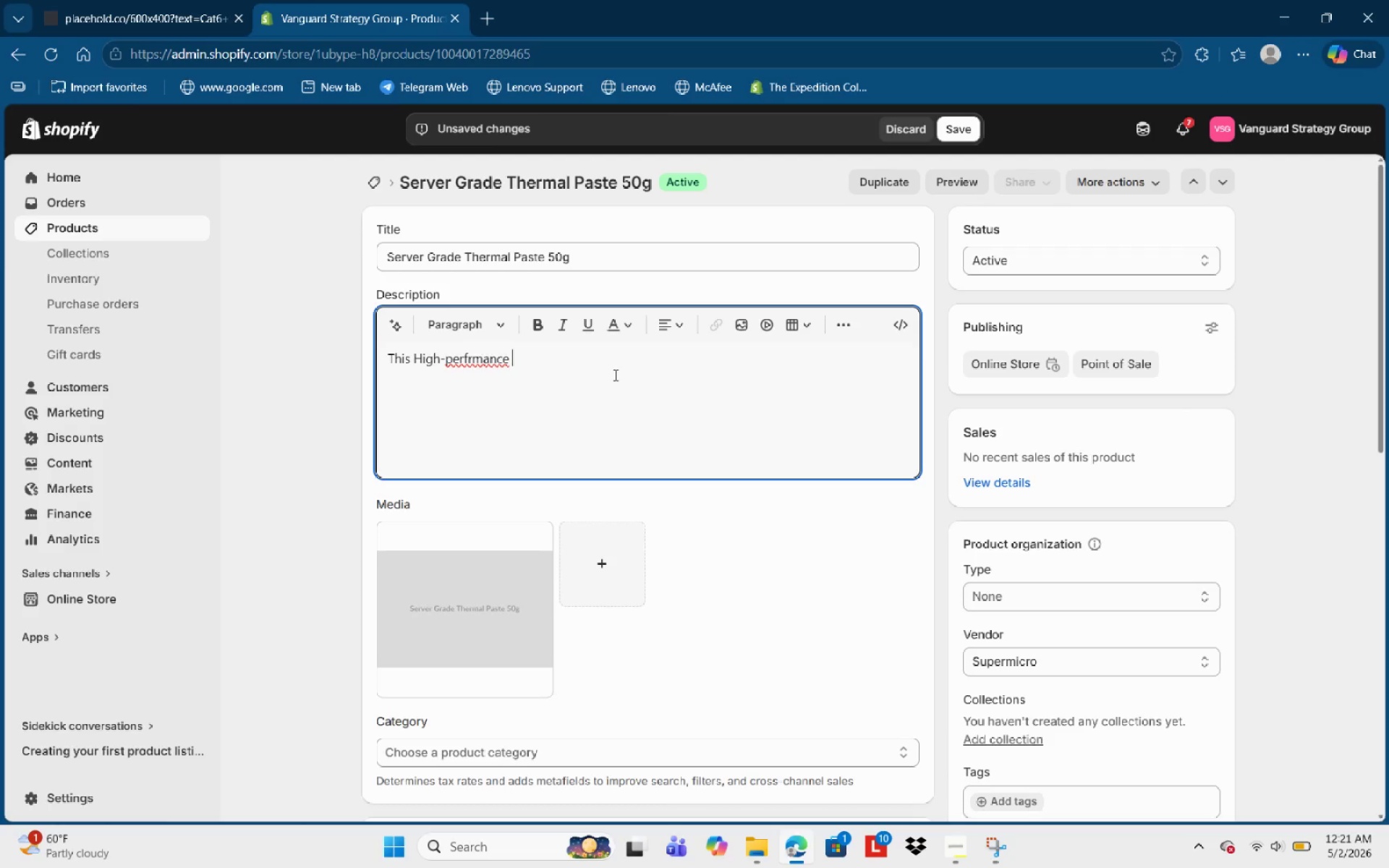 
key(Backspace)
 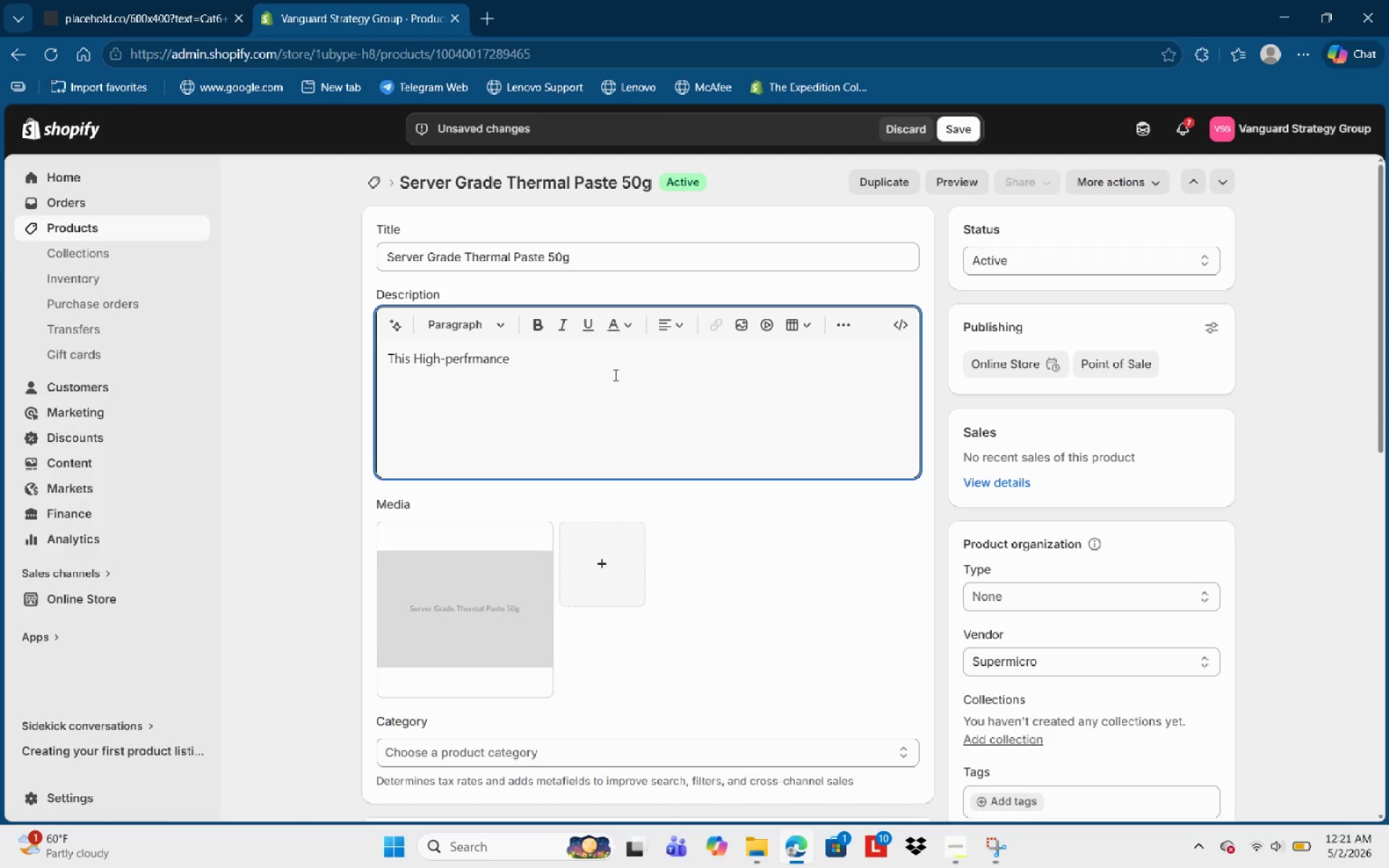 
key(Backspace)
 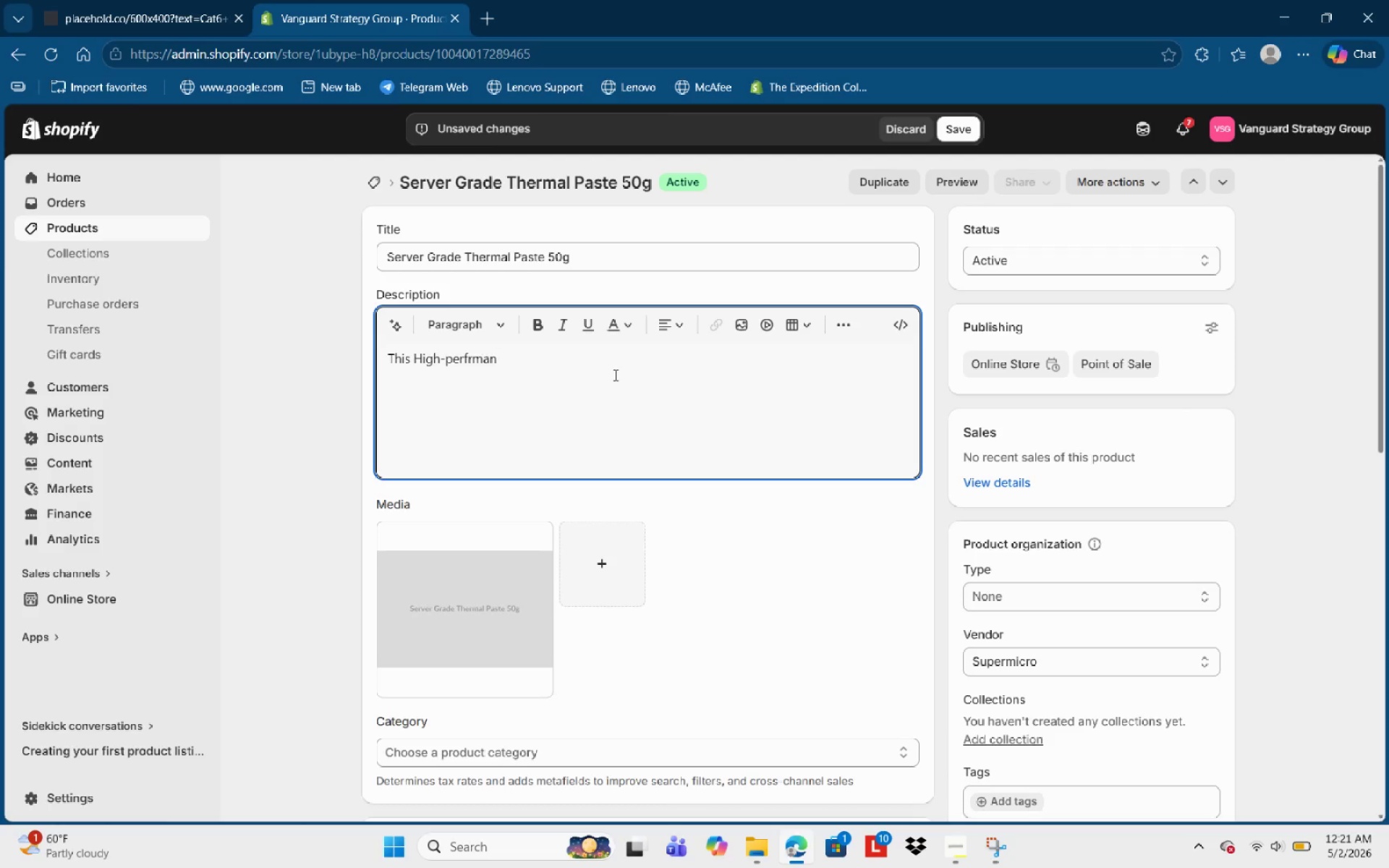 
key(Backspace)
 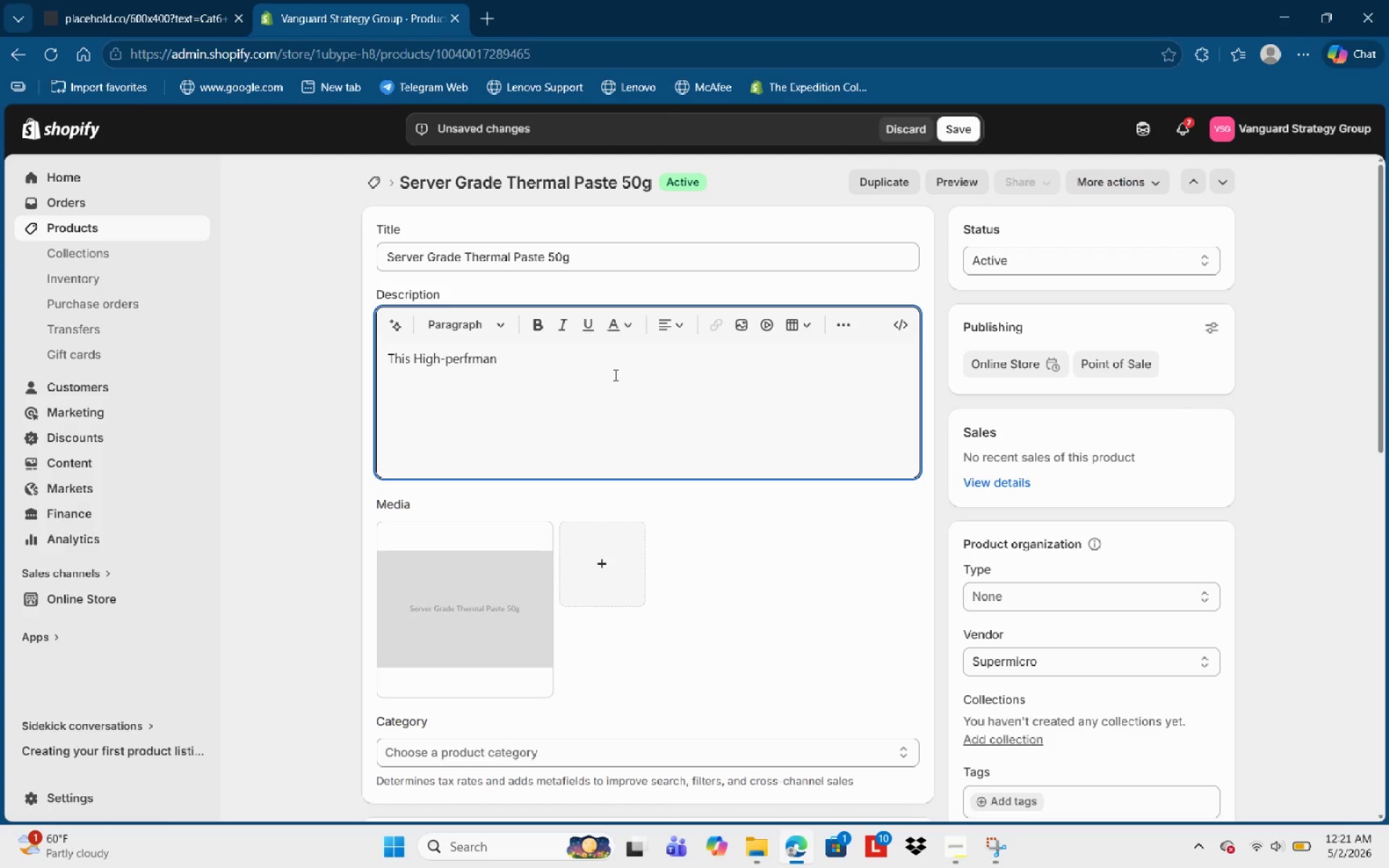 
key(Backspace)
 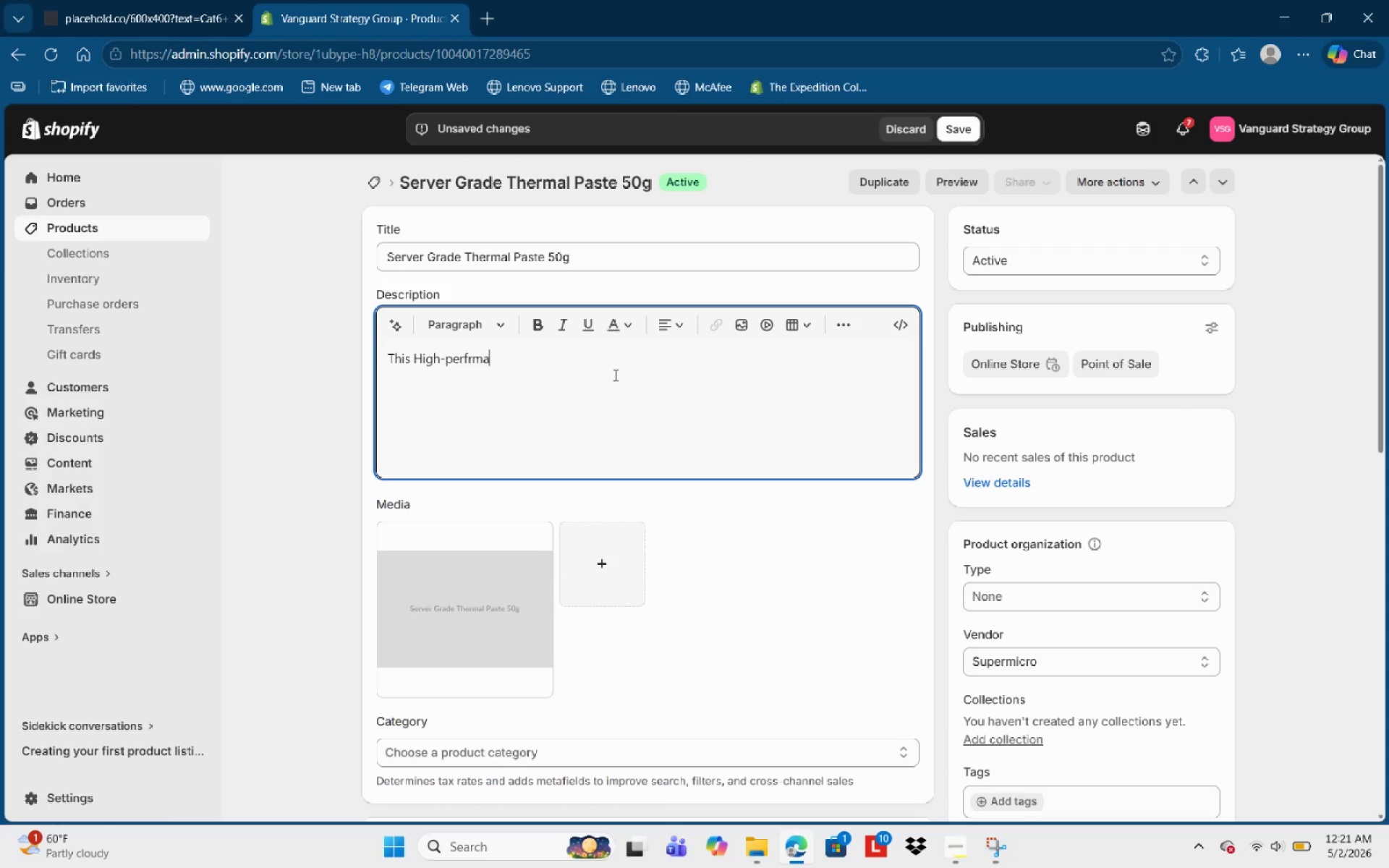 
key(Backspace)
 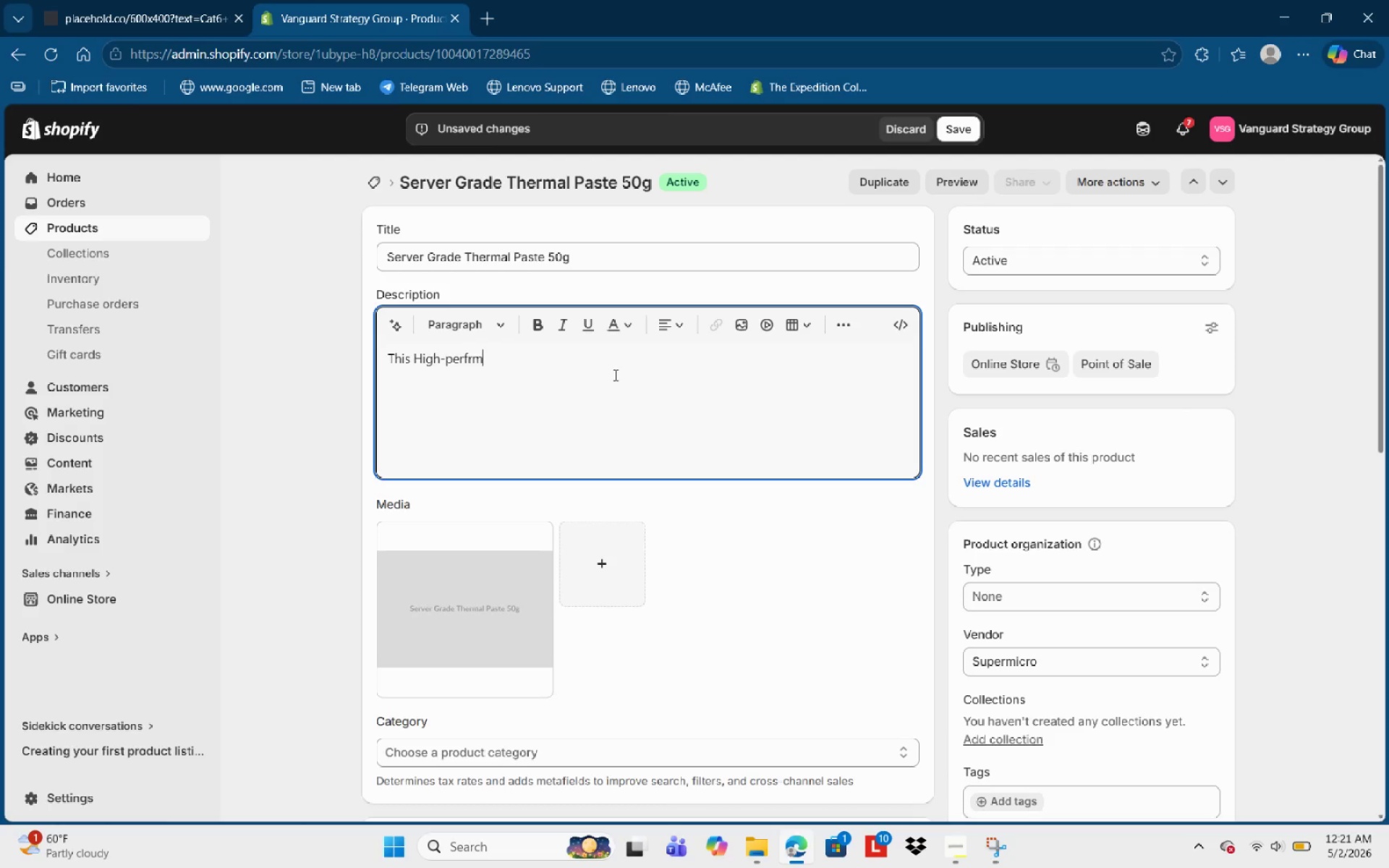 
key(Backspace)
 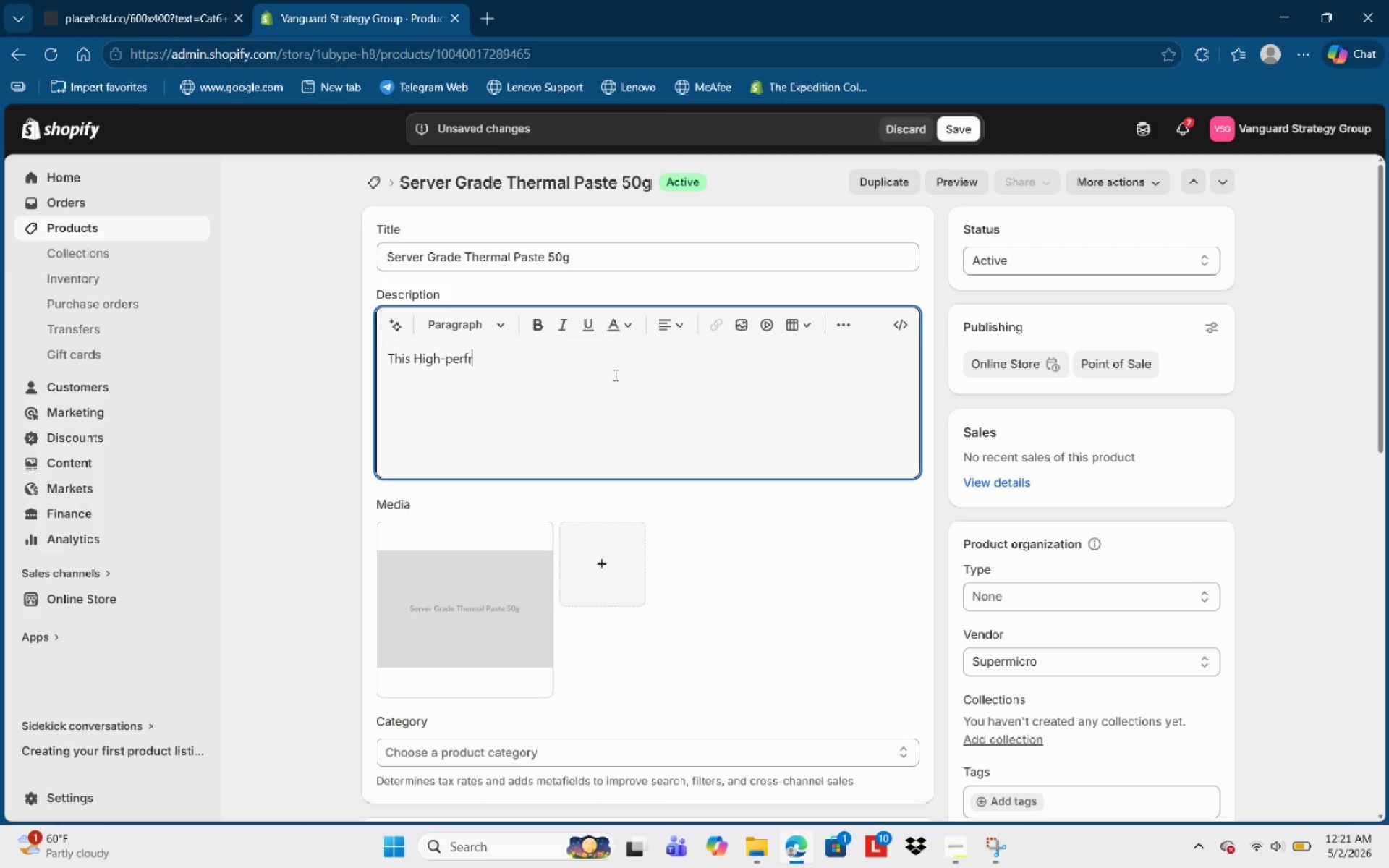 
key(Control+ControlLeft)
 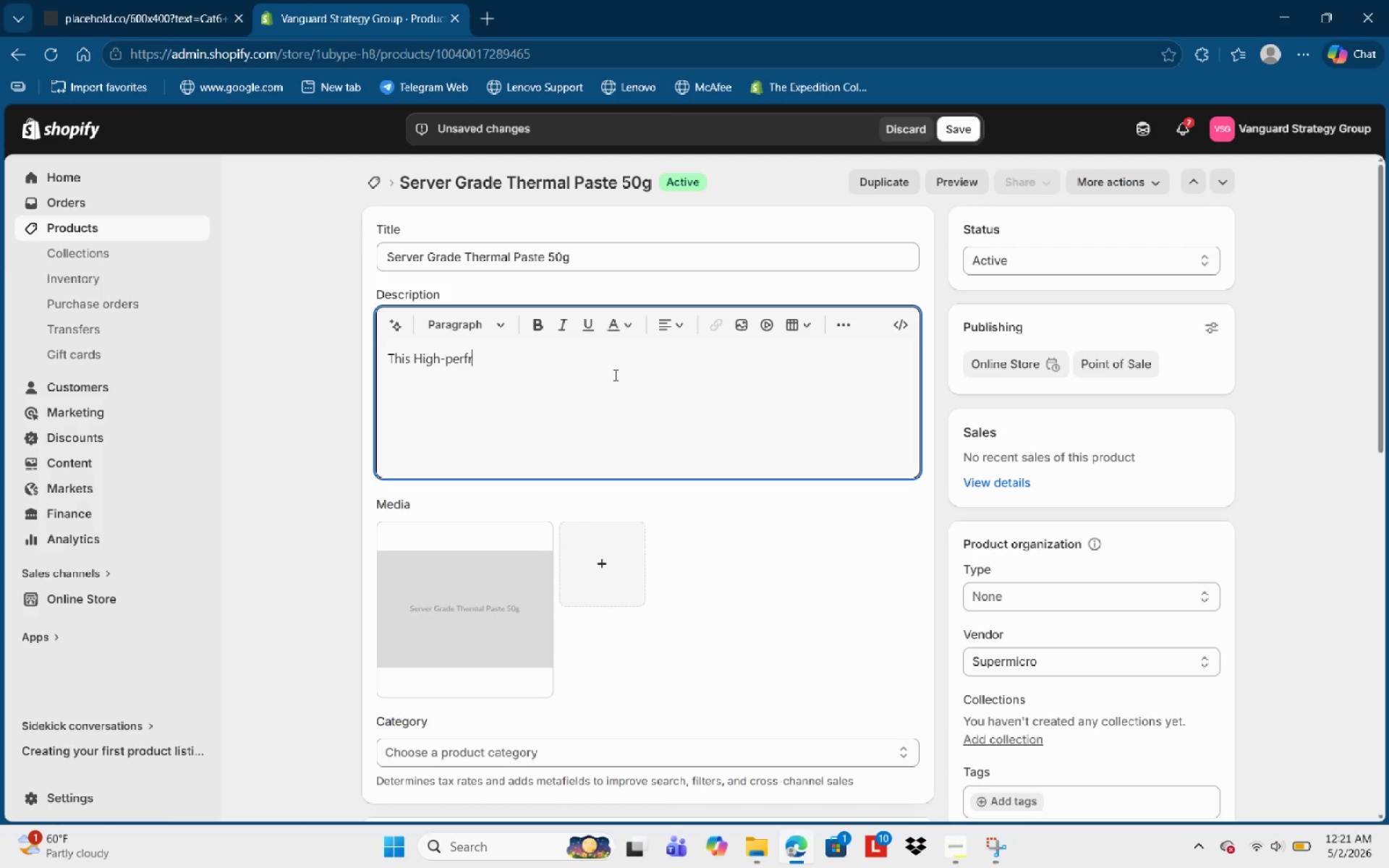 
key(Backspace)
type(ormance compoent is optimized for )
 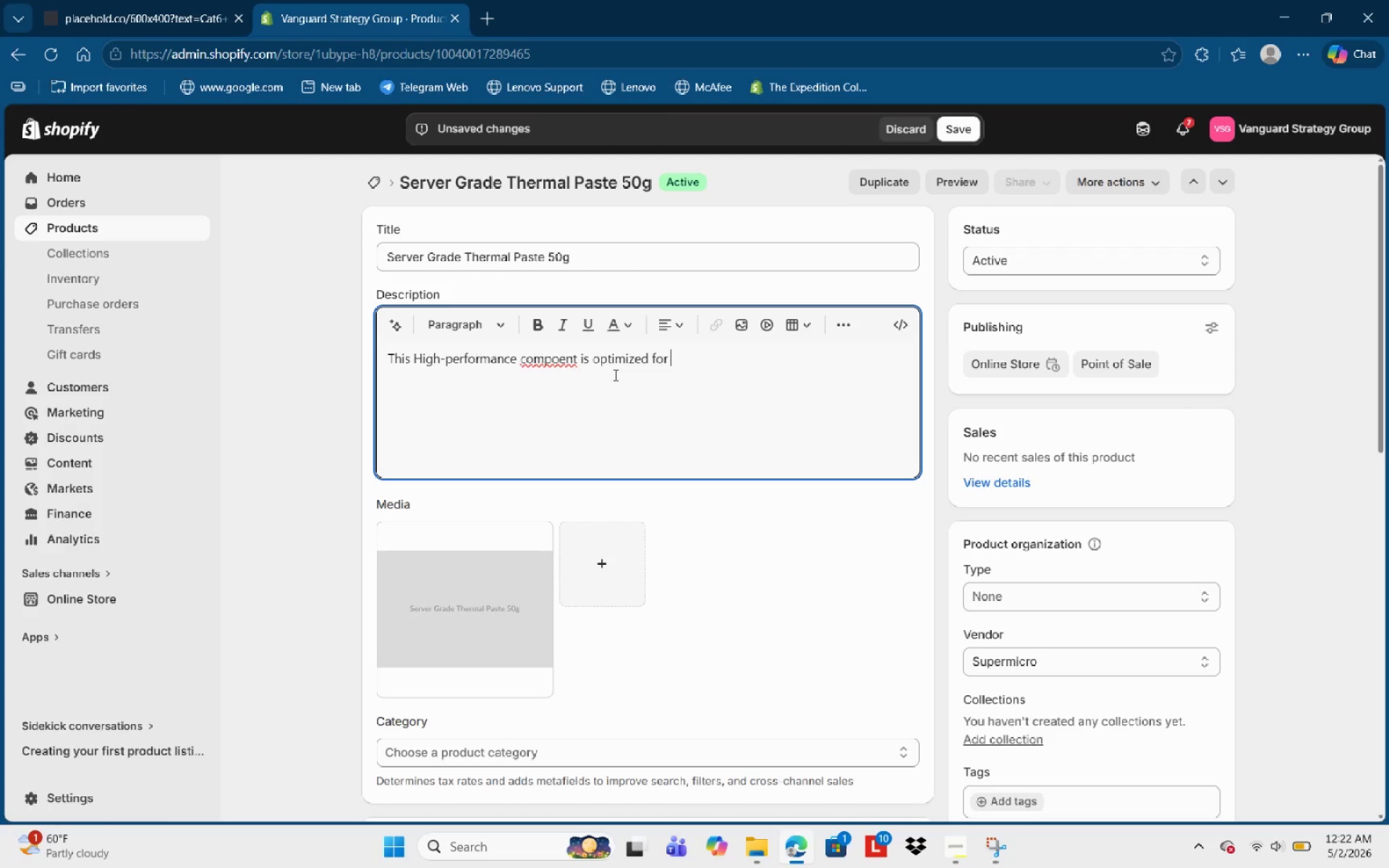 
wait(18.19)
 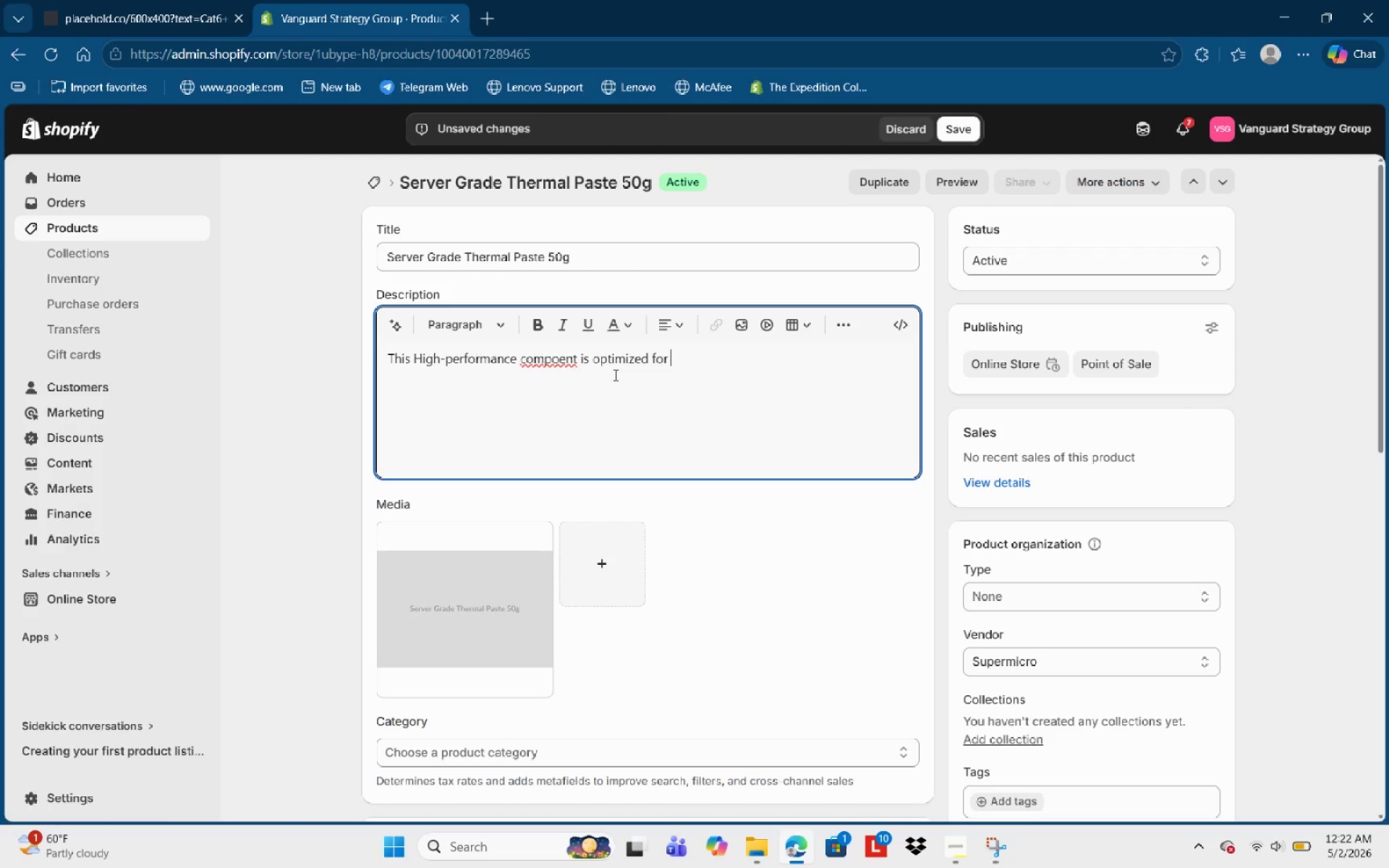 
type(heavy IT infrastructure and enterprise erer environments =)
key(Backspace)
key(Backspace)
type(. Weight: 0..)
key(Backspace)
type(05 K)
key(Backspace)
type(kg.)
key(NumpadEnter)
 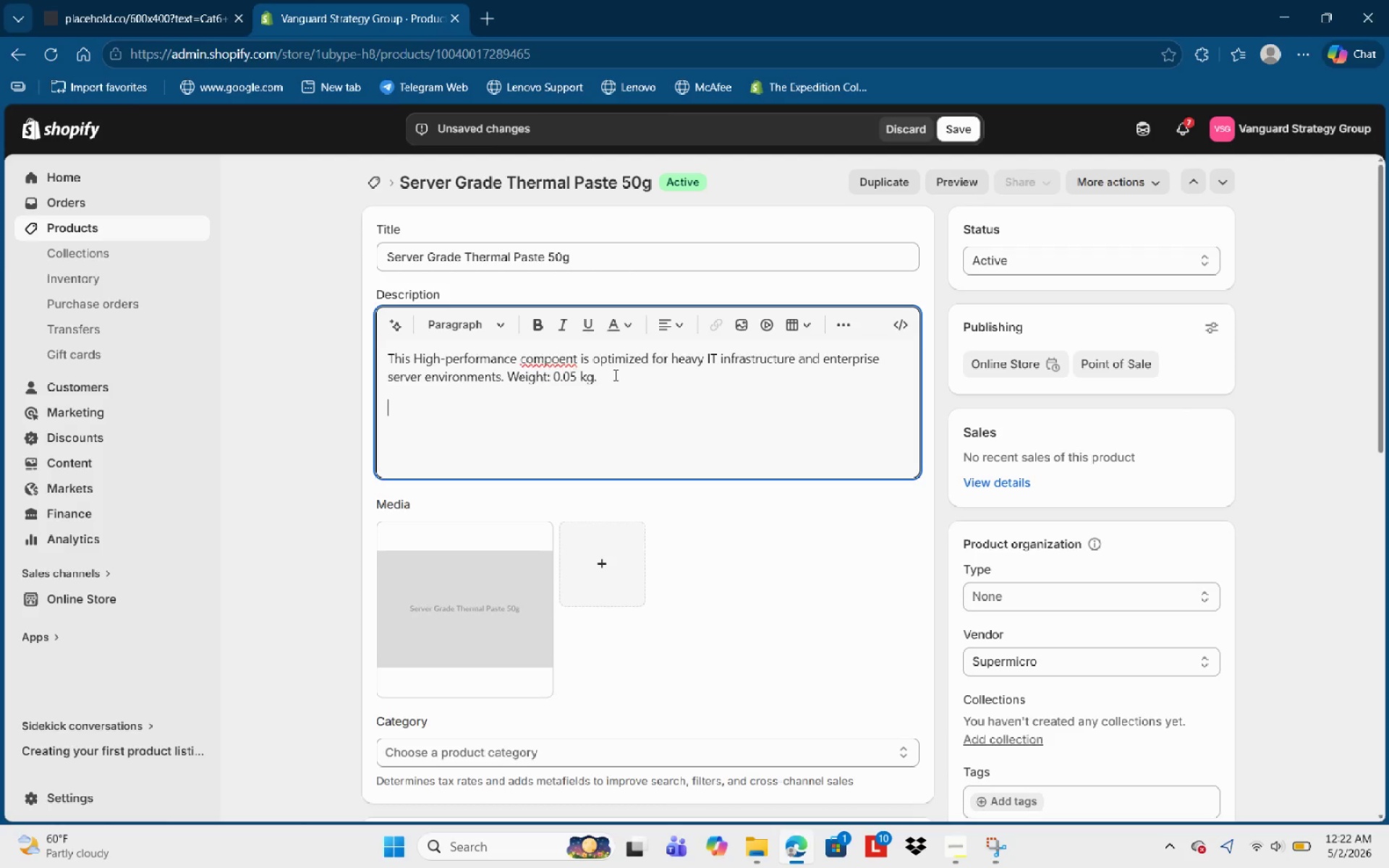 
wait(6.02)
 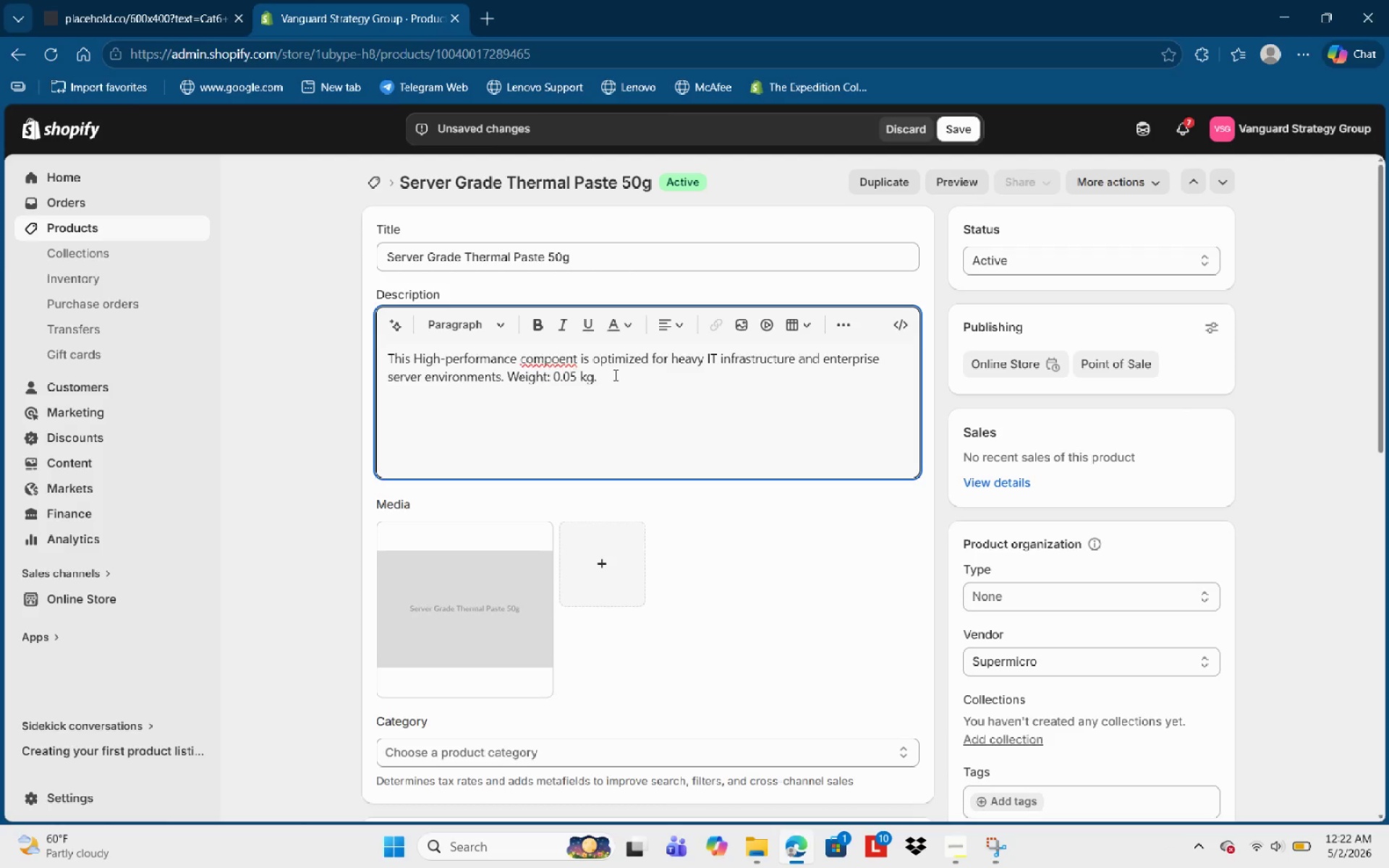 
left_click([573, 364])
 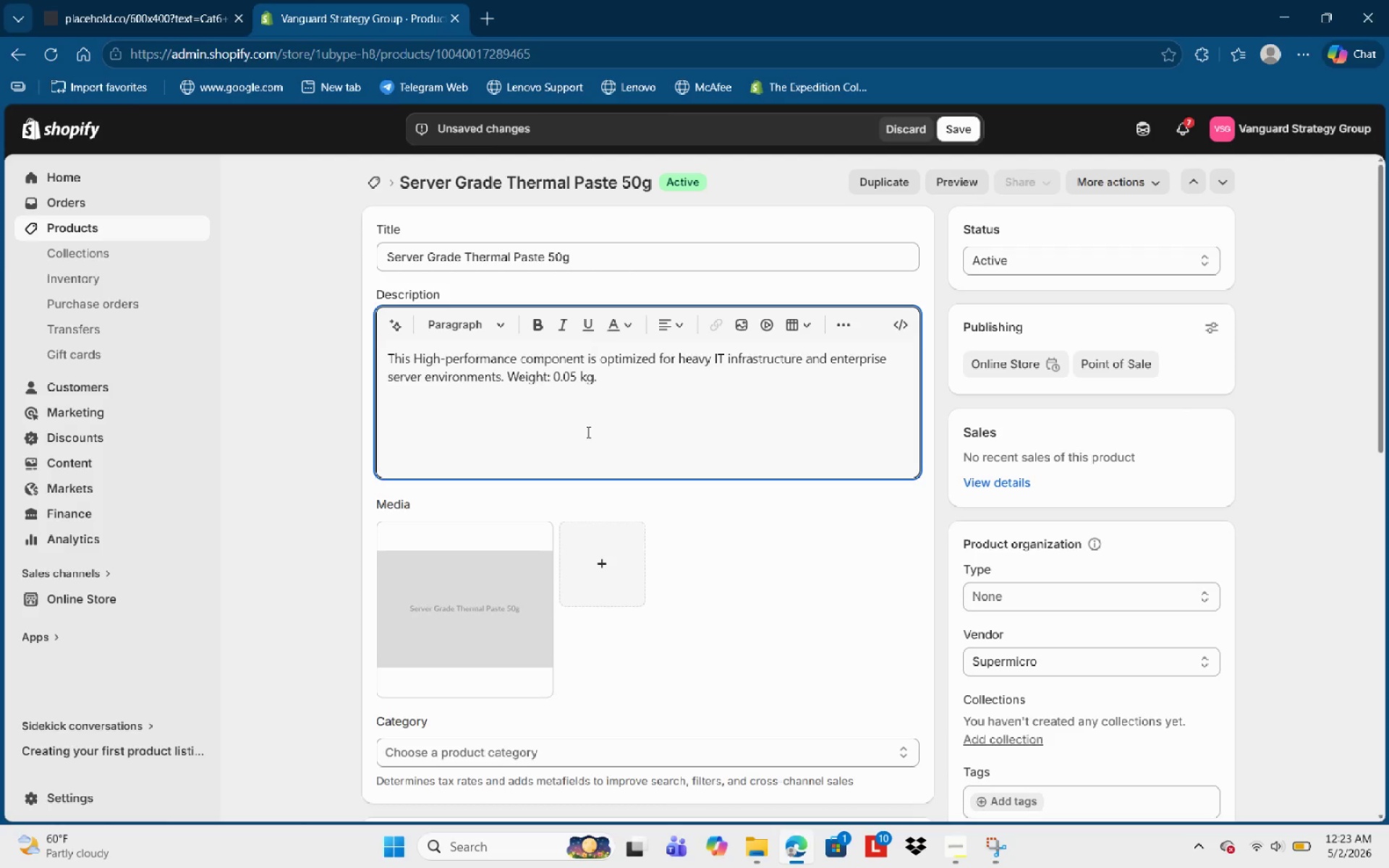 
wait(15.64)
 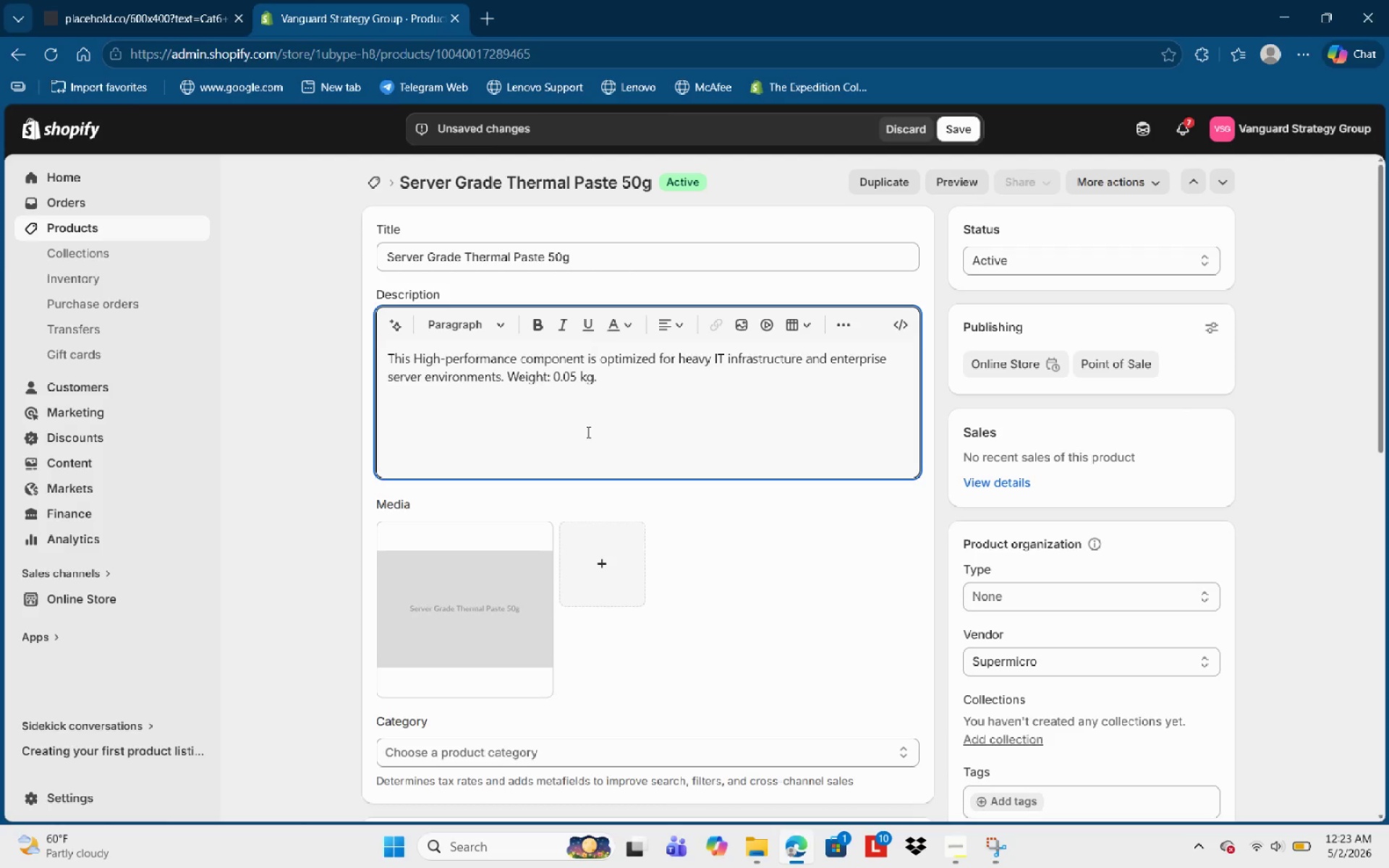 
left_click([145, 222])
 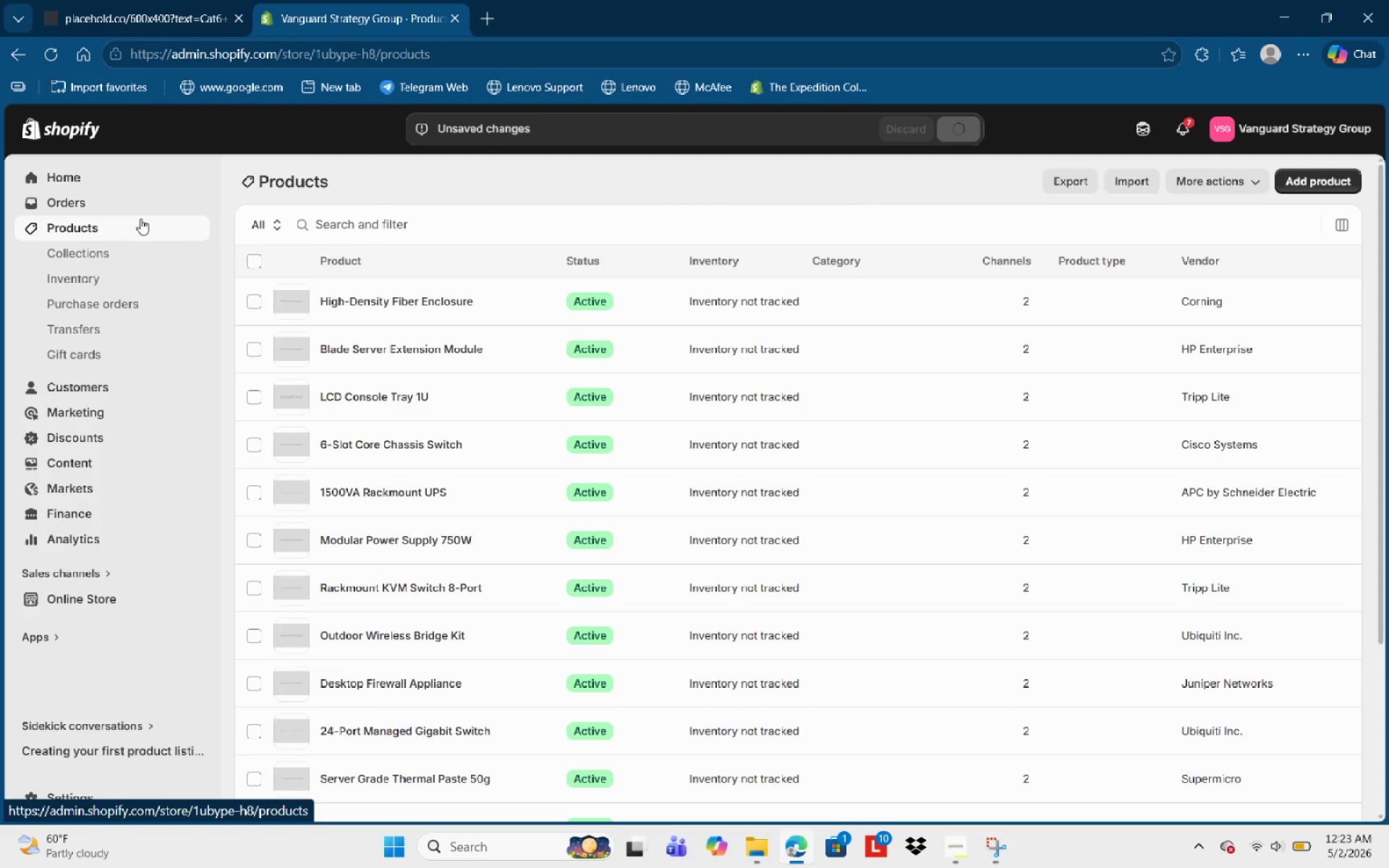 
scroll: coordinate [415, 614], scroll_direction: down, amount: 9.0
 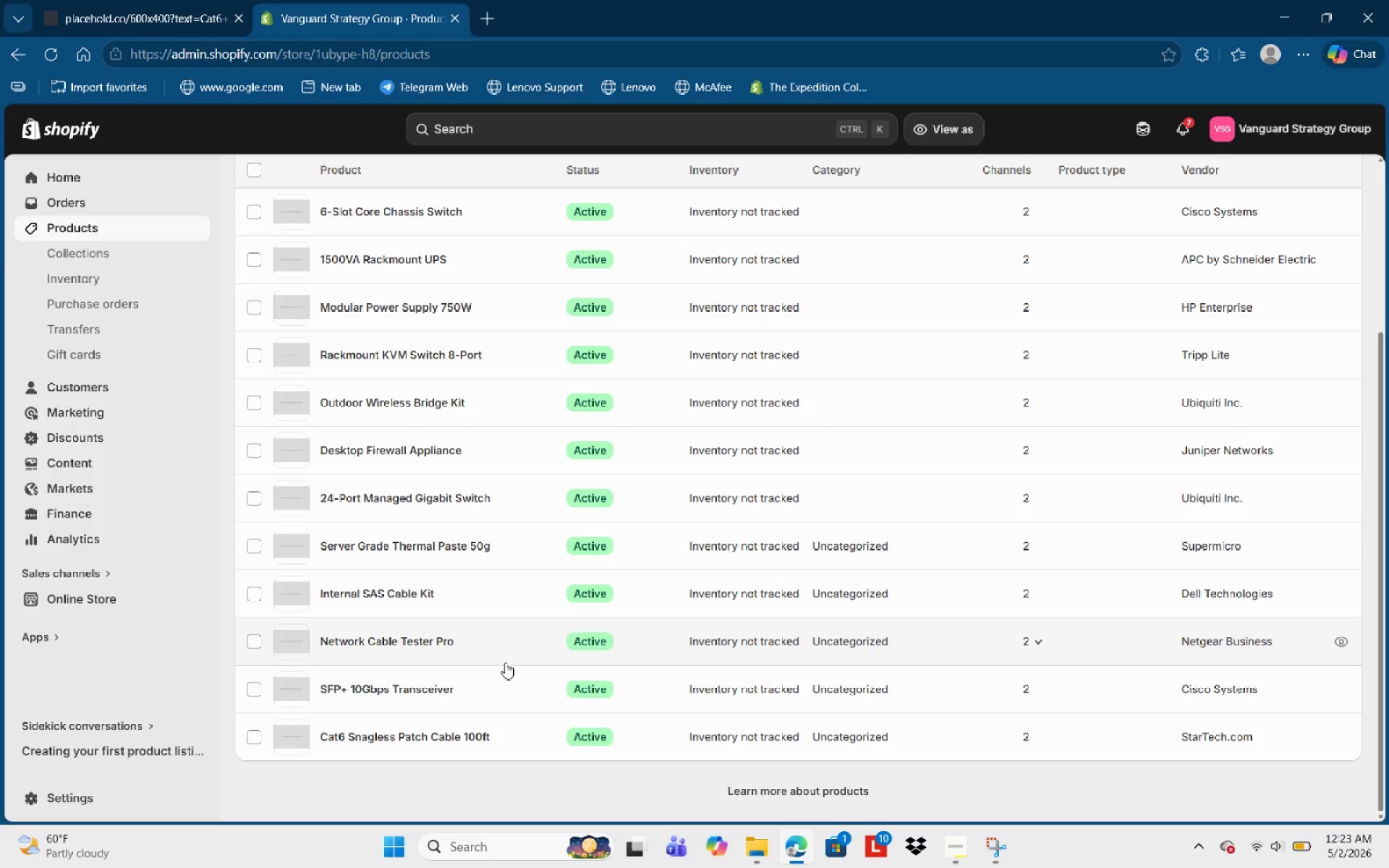 
wait(17.15)
 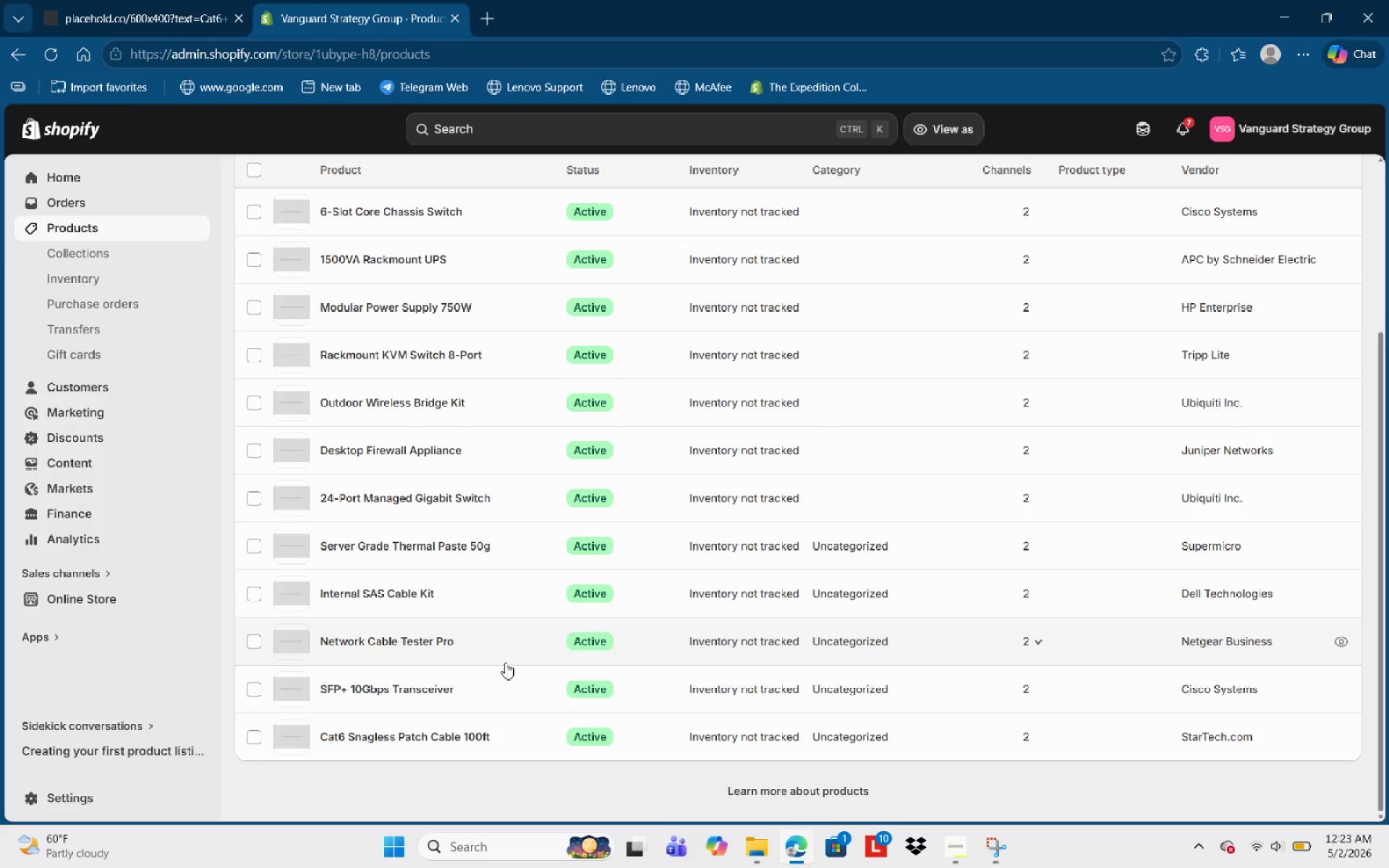 
left_click([375, 545])
 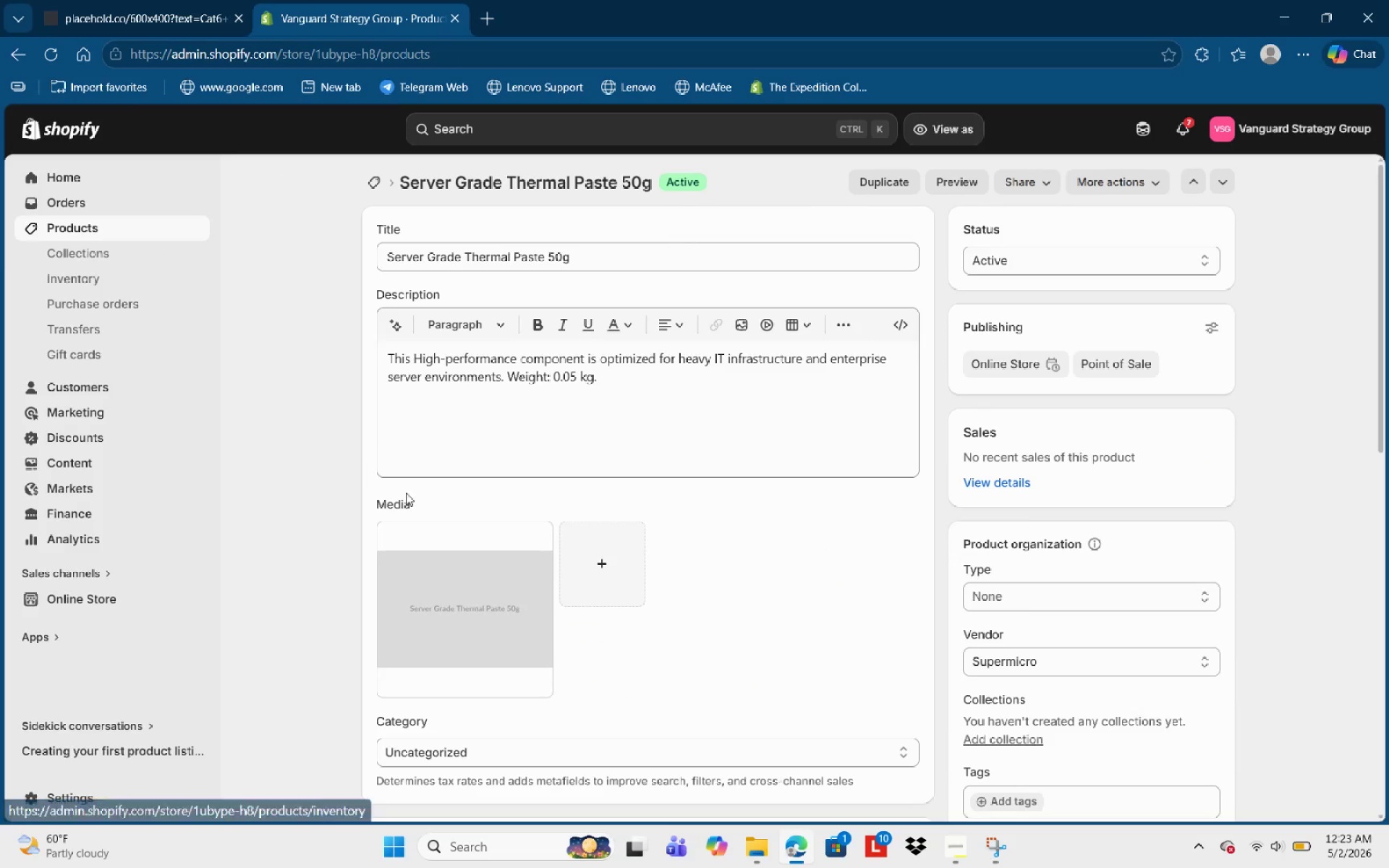 
wait(9.02)
 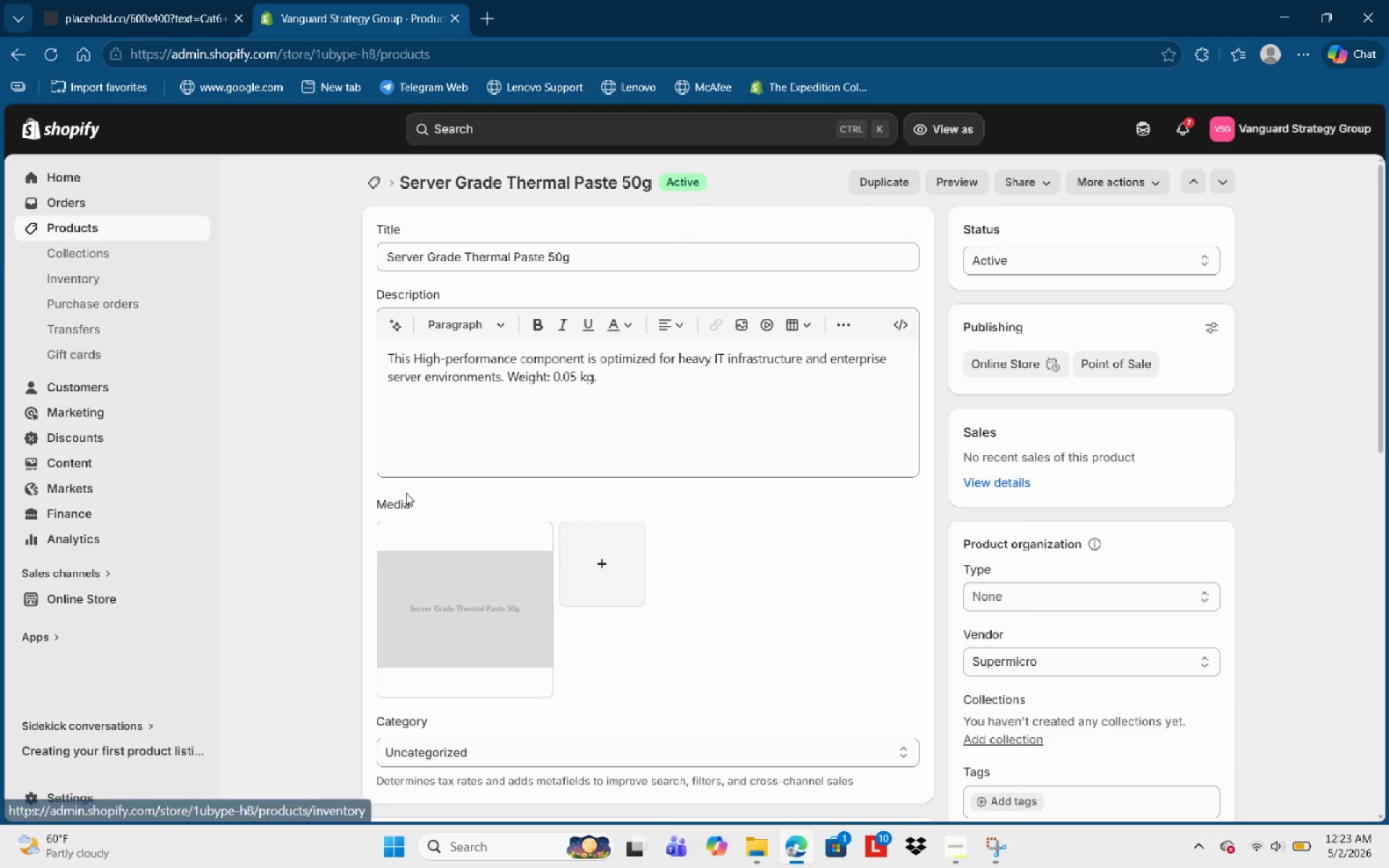 
scroll: coordinate [422, 676], scroll_direction: down, amount: 4.0
 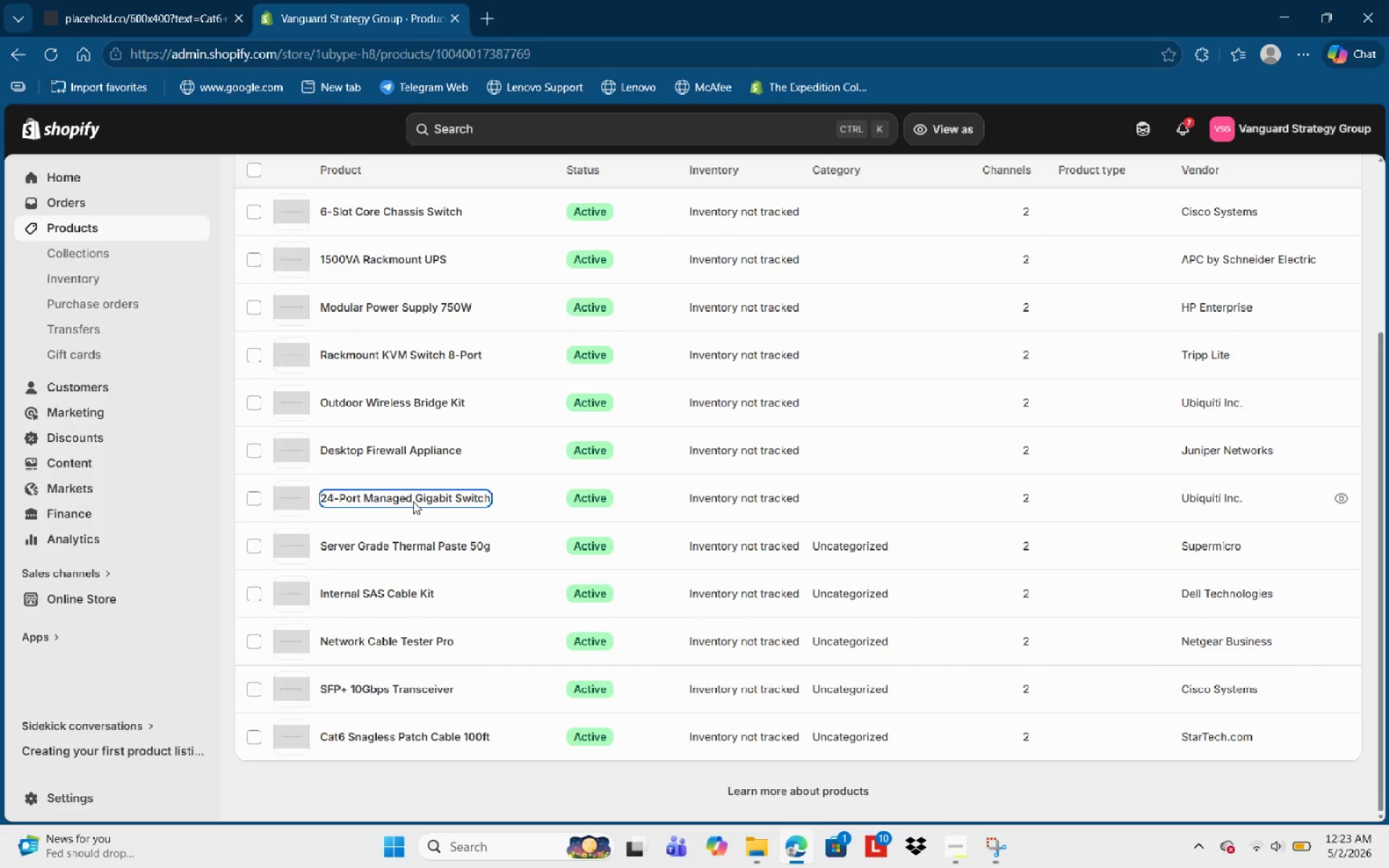 
left_click_drag(start_coordinate=[458, 376], to_coordinate=[462, 376])
 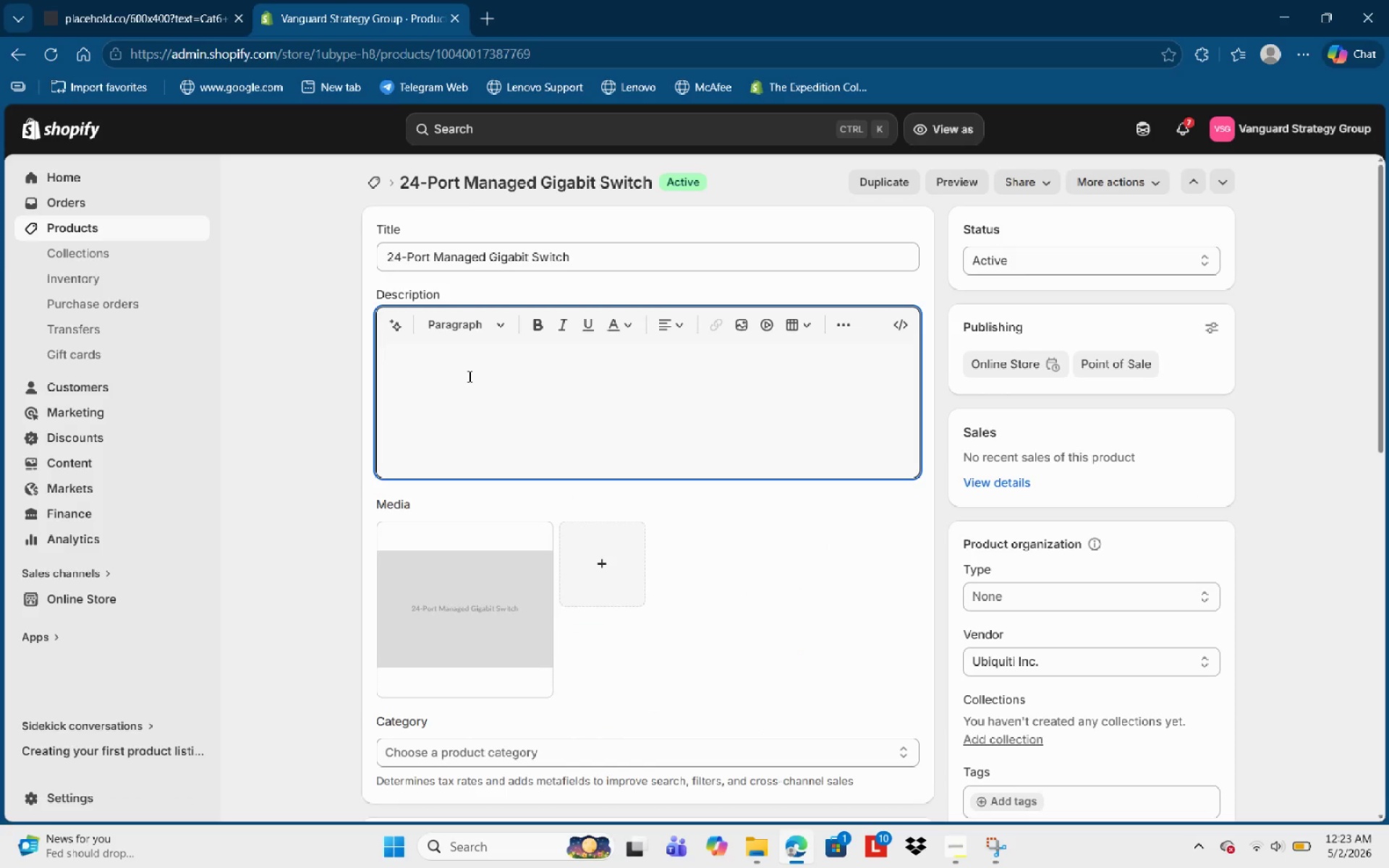 
type(This High performance )
 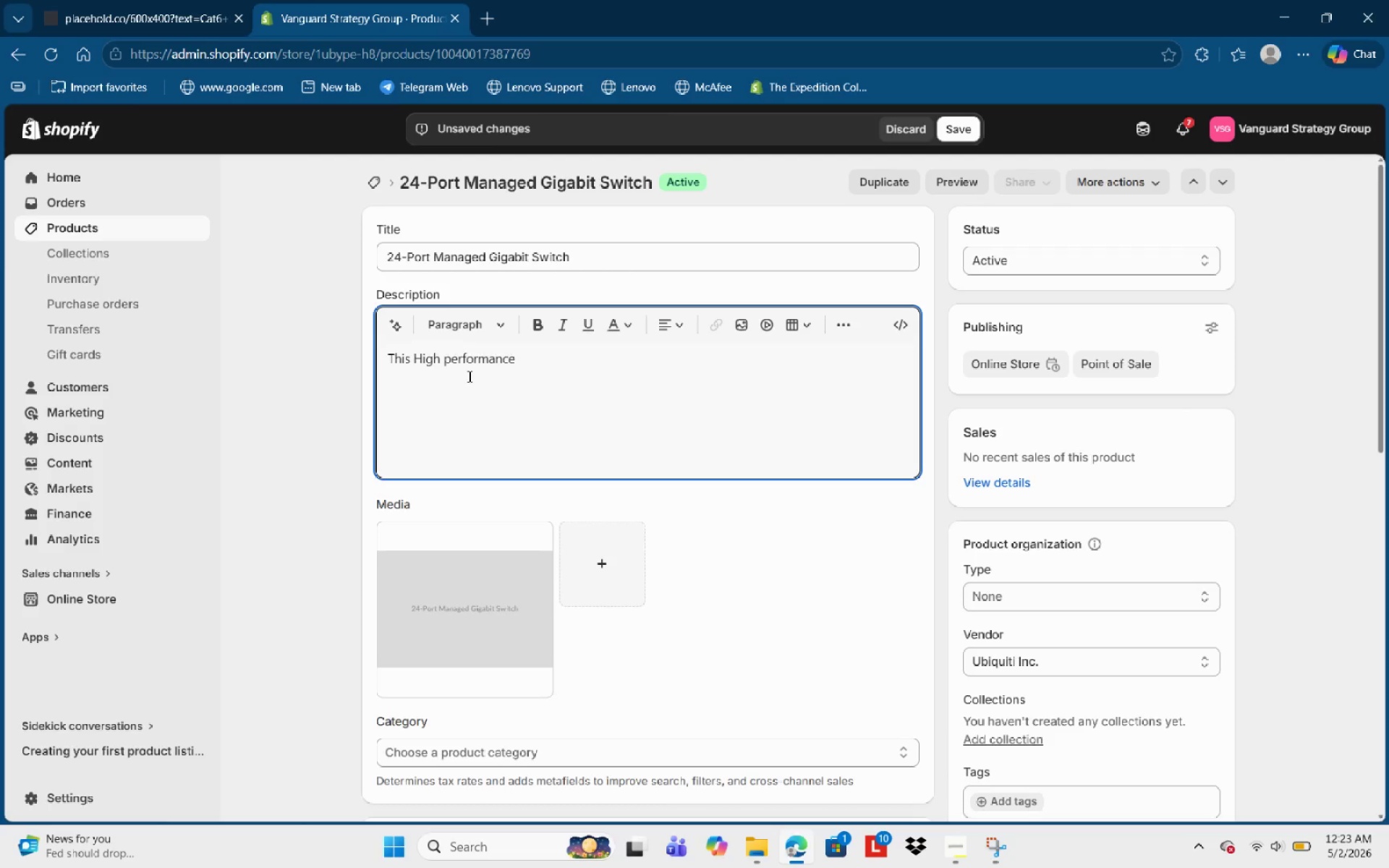 
type(component is optimizzed for heavy it infrastructue and em)
key(Backspace)
type(nterprise)
 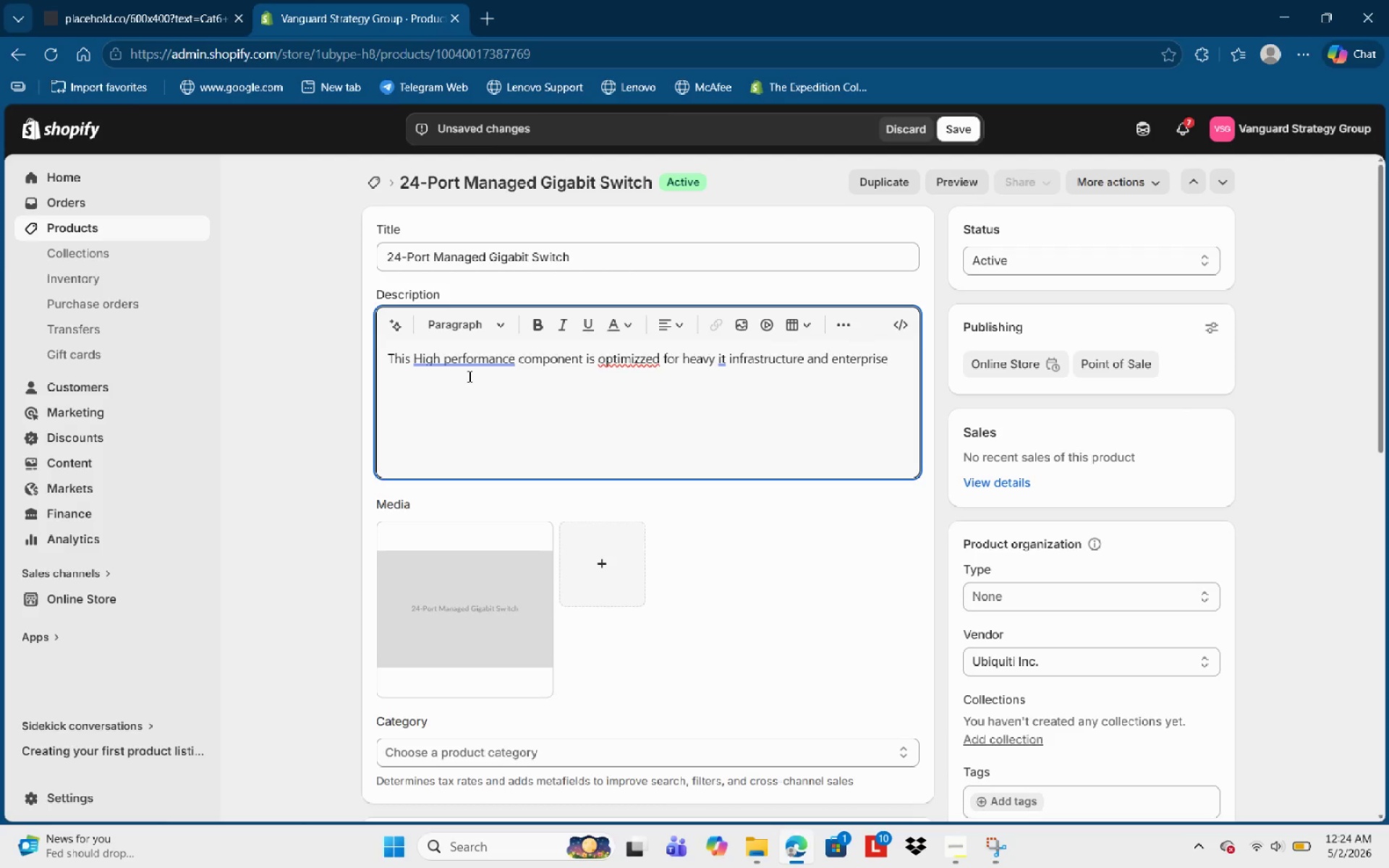 
type( server comp)
 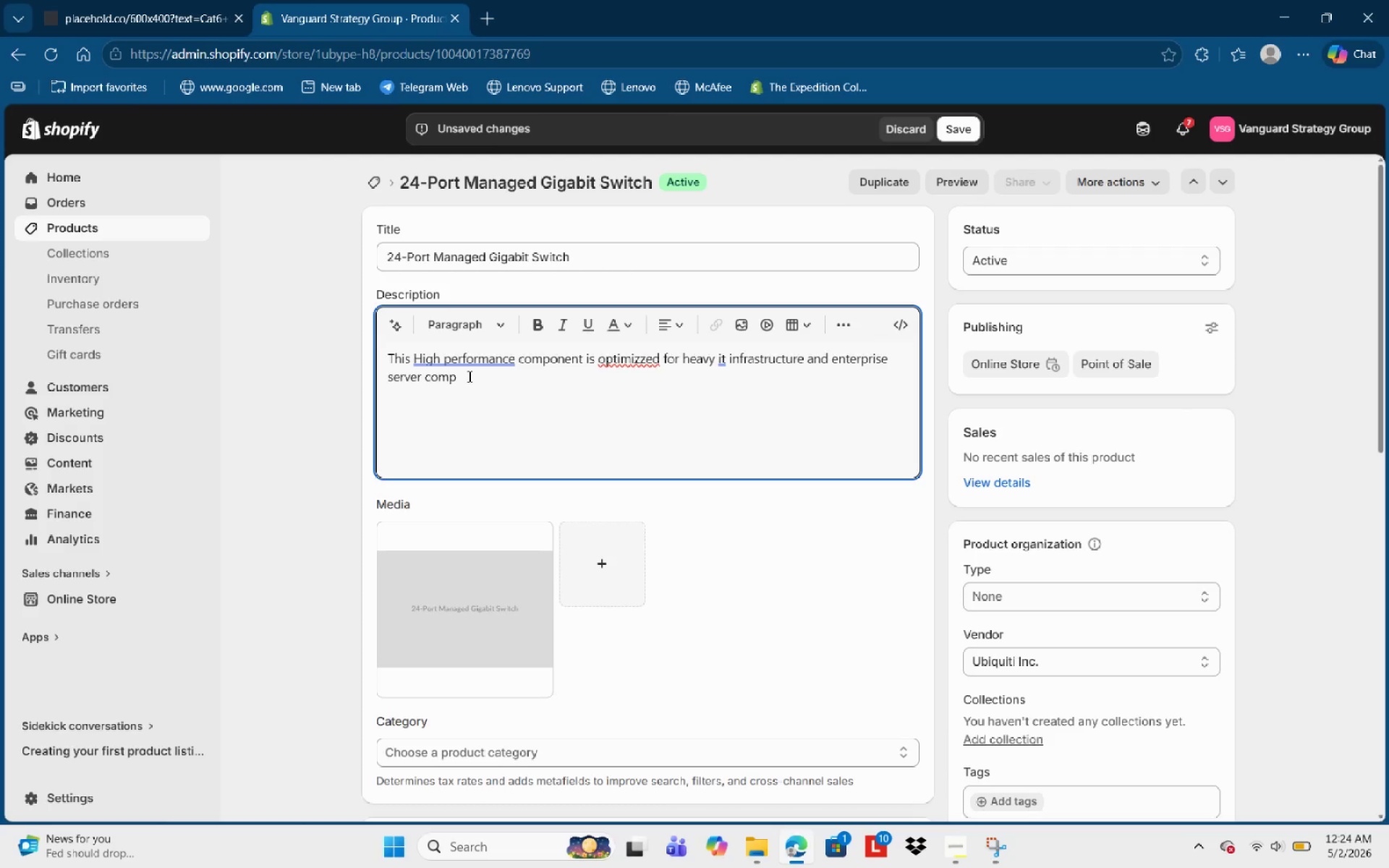 
key(Backspace)
key(Backspace)
key(Backspace)
key(Backspace)
type(environments. Weight )
key(Backspace)
type(: 4.25)
key(Backspace)
type( kg.)
key(NumpadEnter)
 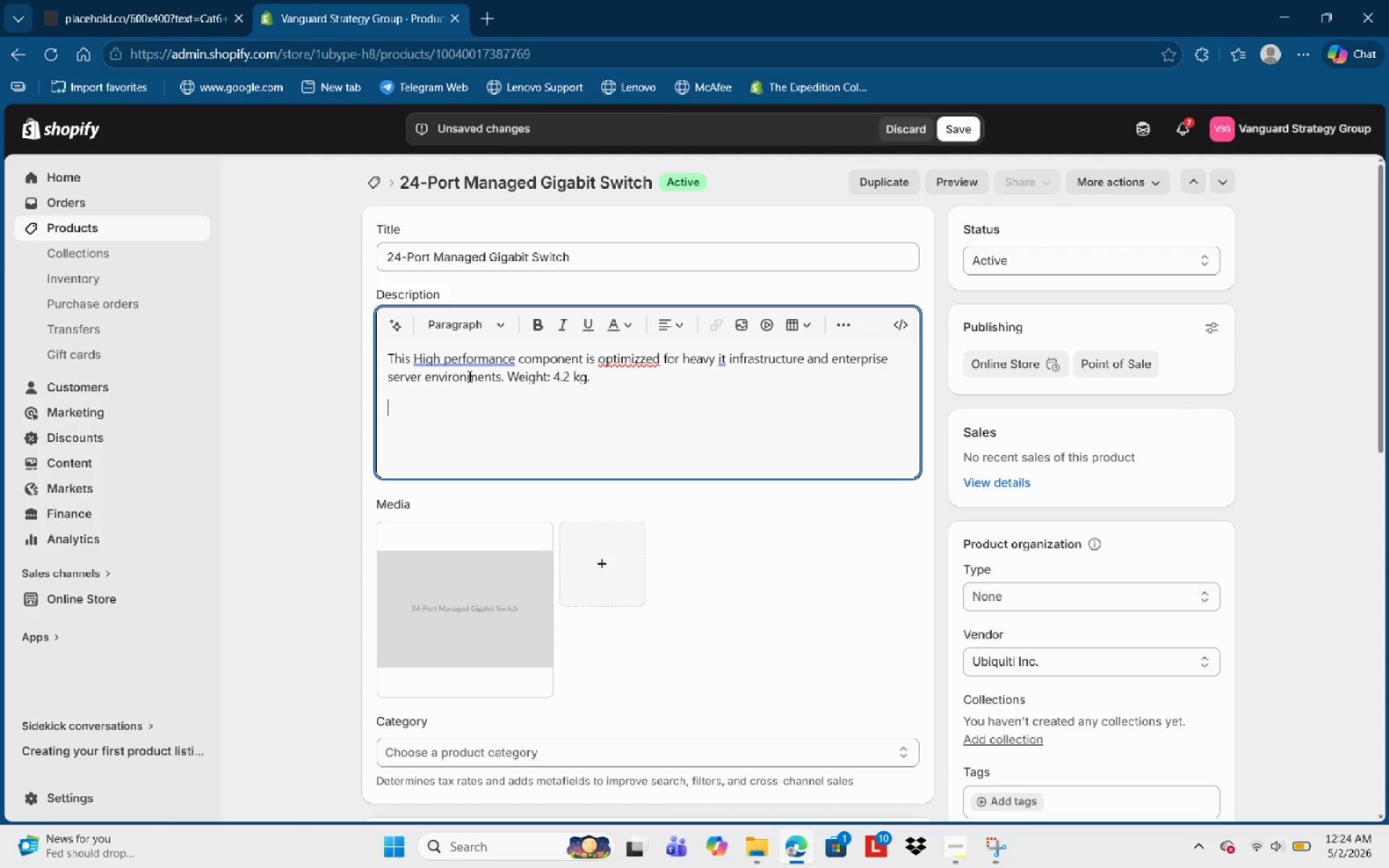 
left_click([613, 365])
 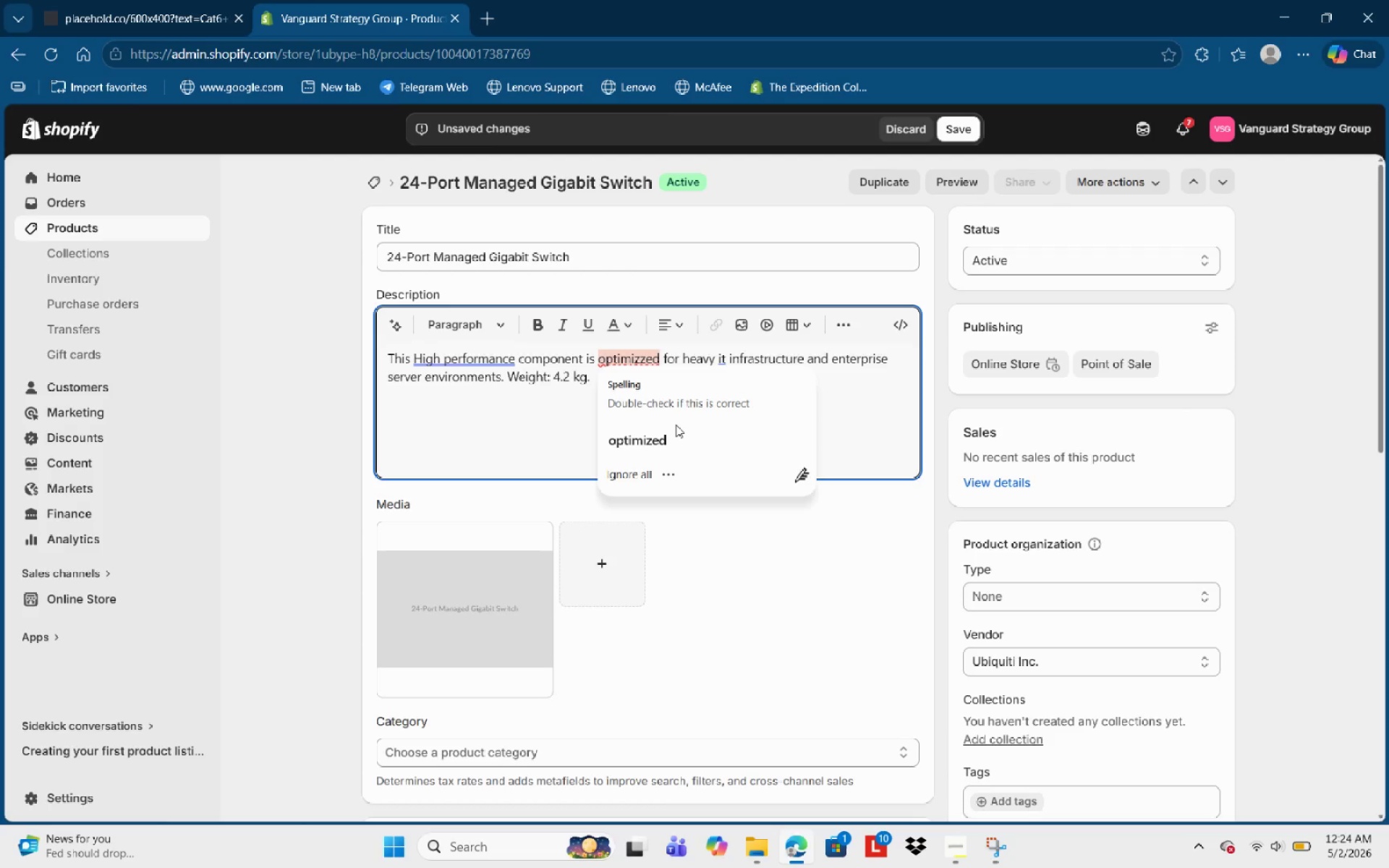 
left_click([675, 437])
 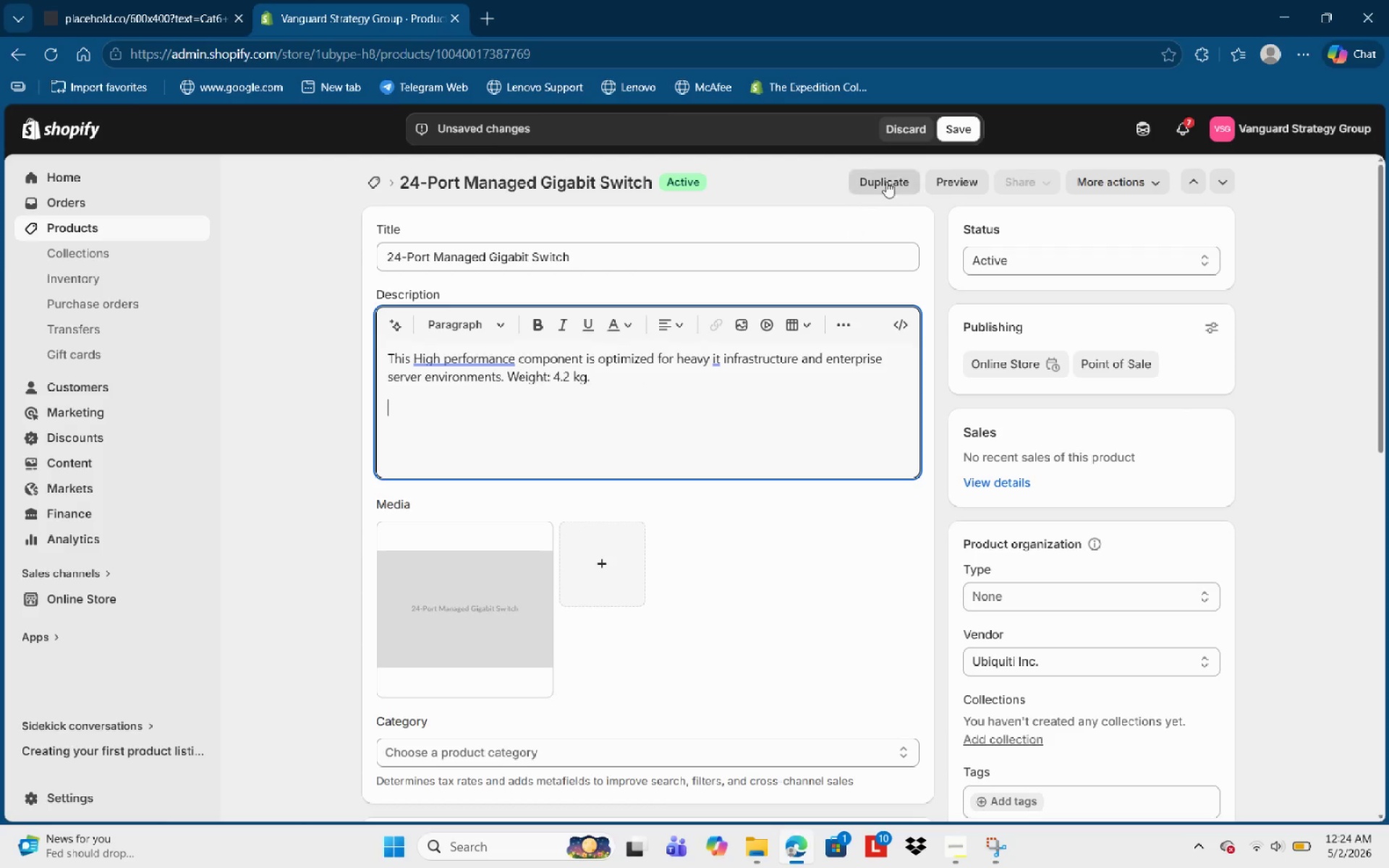 
left_click([968, 132])
 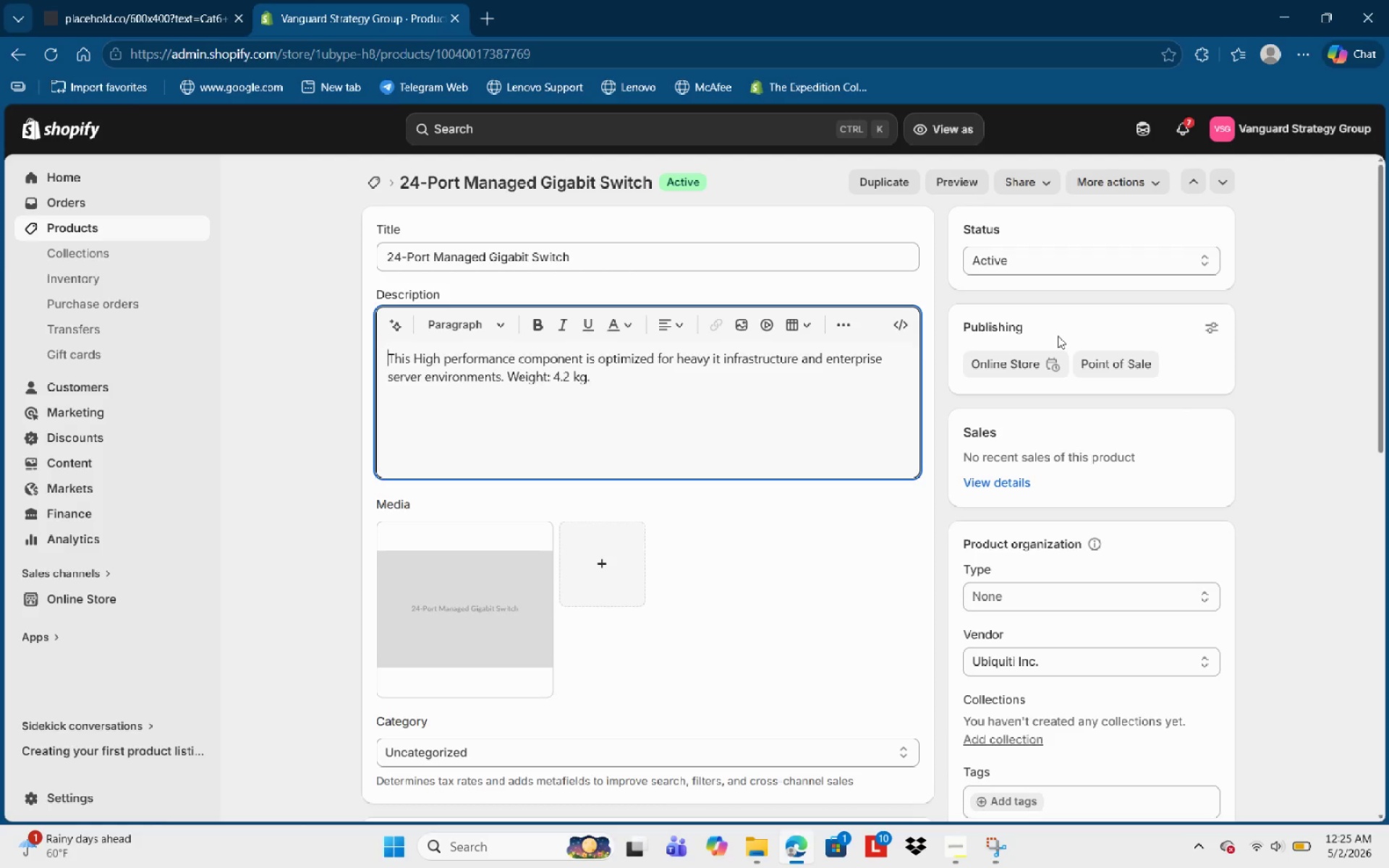 
wait(56.97)
 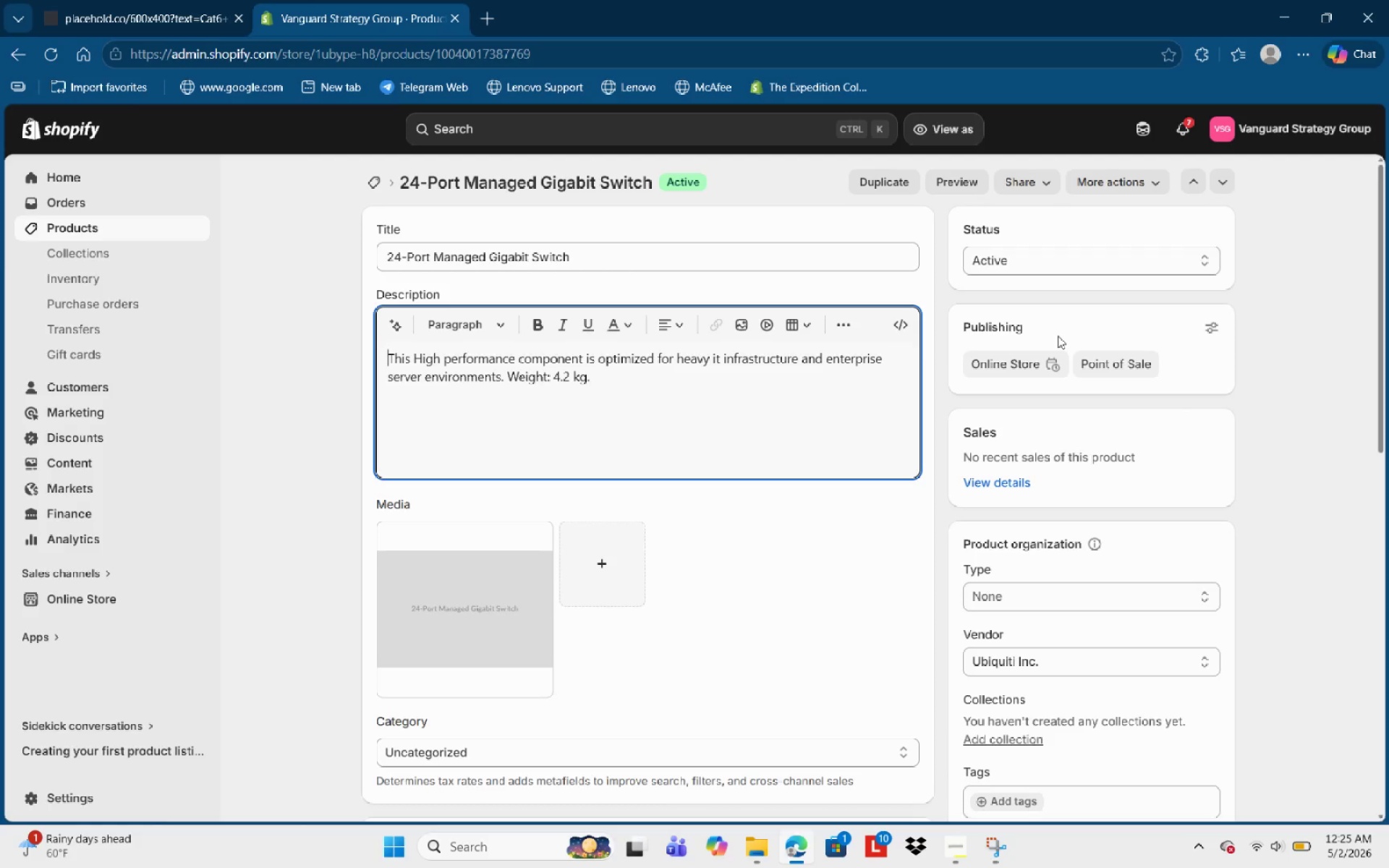 
left_click_drag(start_coordinate=[116, 231], to_coordinate=[116, 227])
 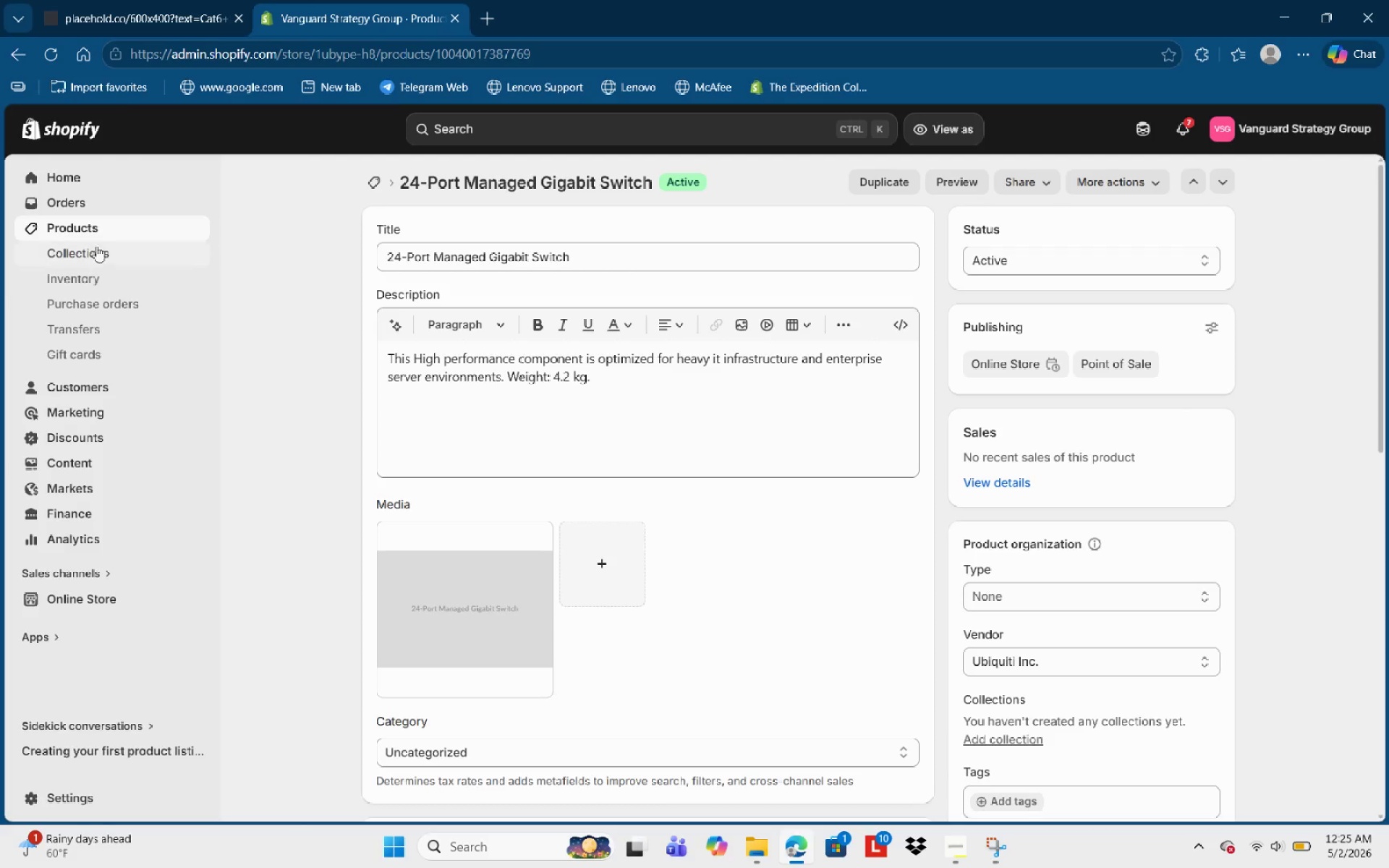 
wait(6.89)
 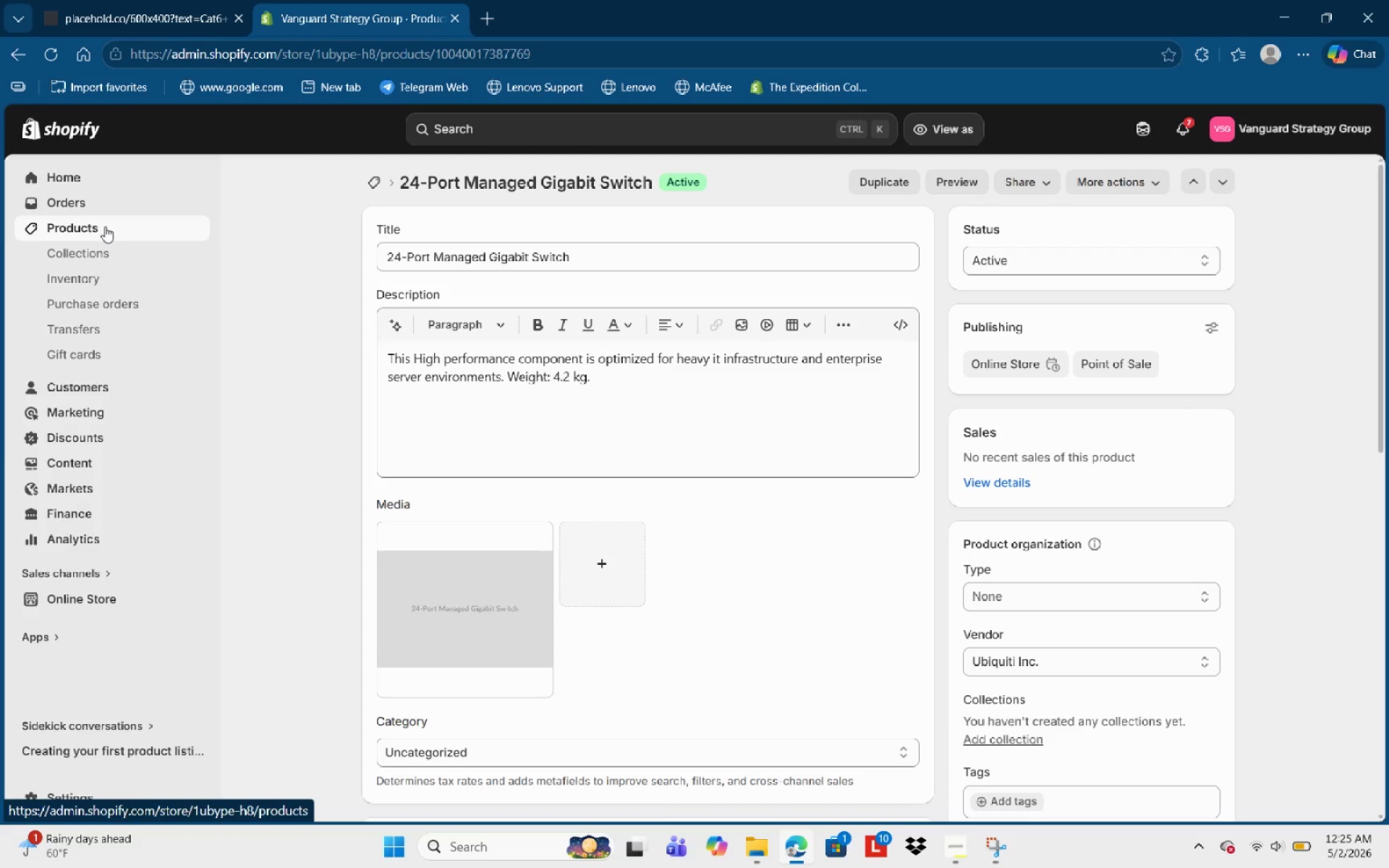 
left_click_drag(start_coordinate=[388, 357], to_coordinate=[502, 377])
 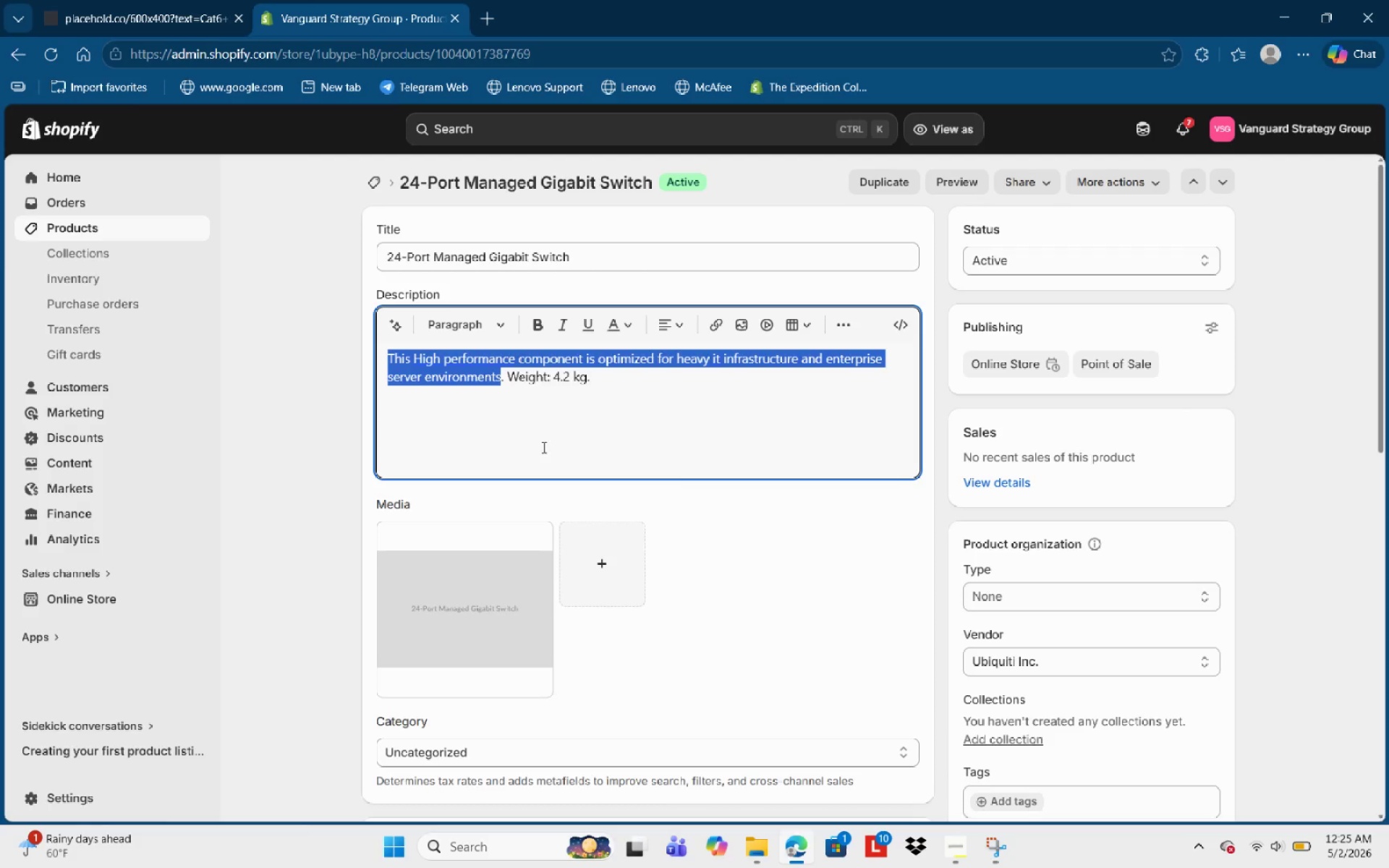 
key(Control+C)